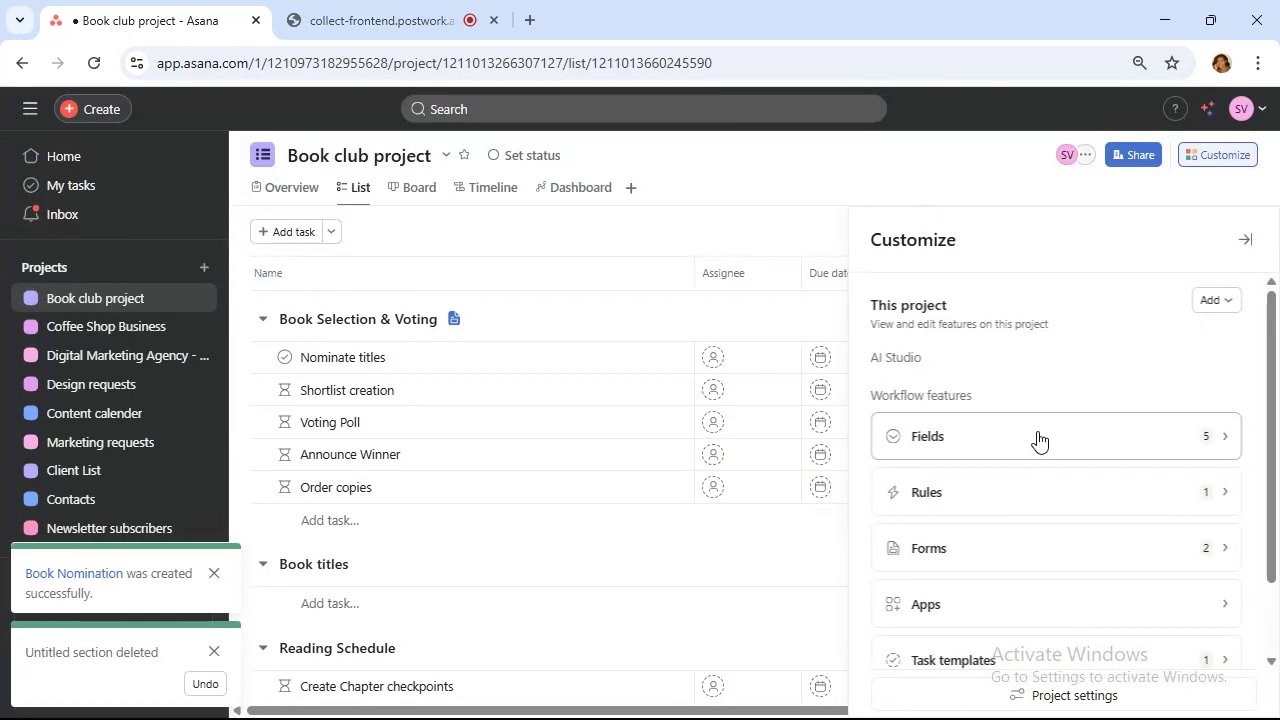 
scroll: coordinate [1048, 422], scroll_direction: down, amount: 1.0
 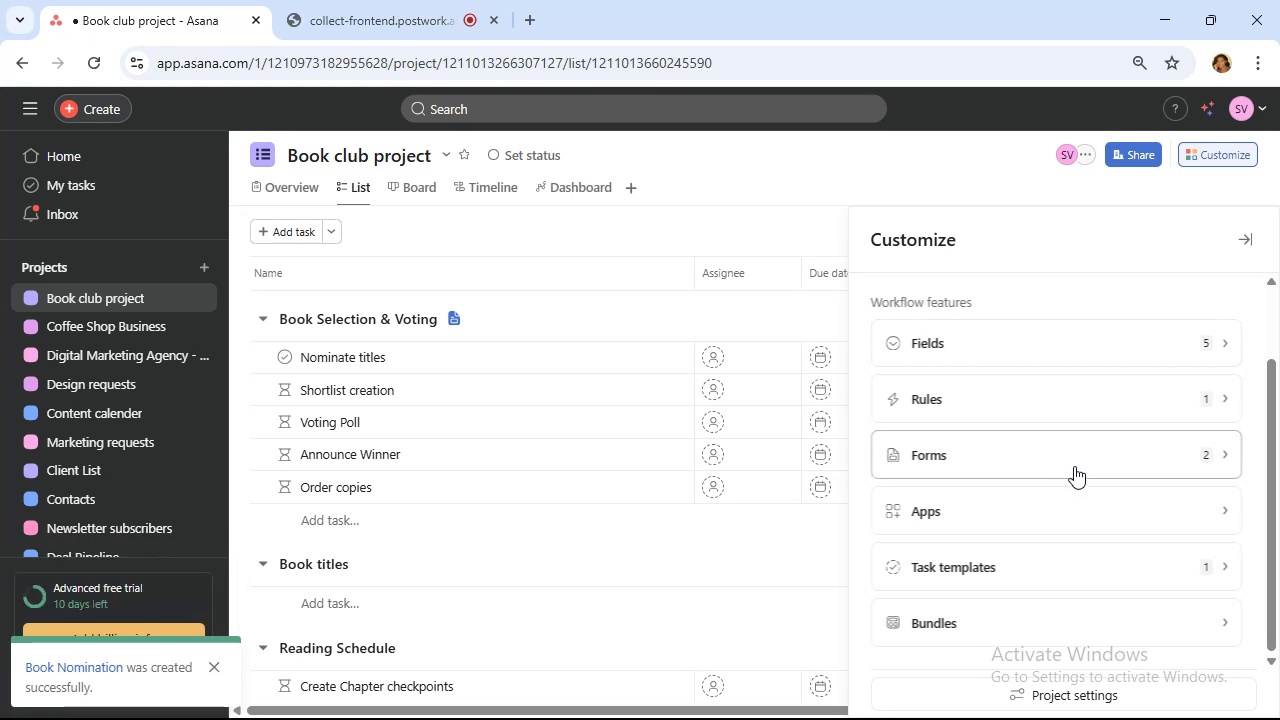 
wait(11.85)
 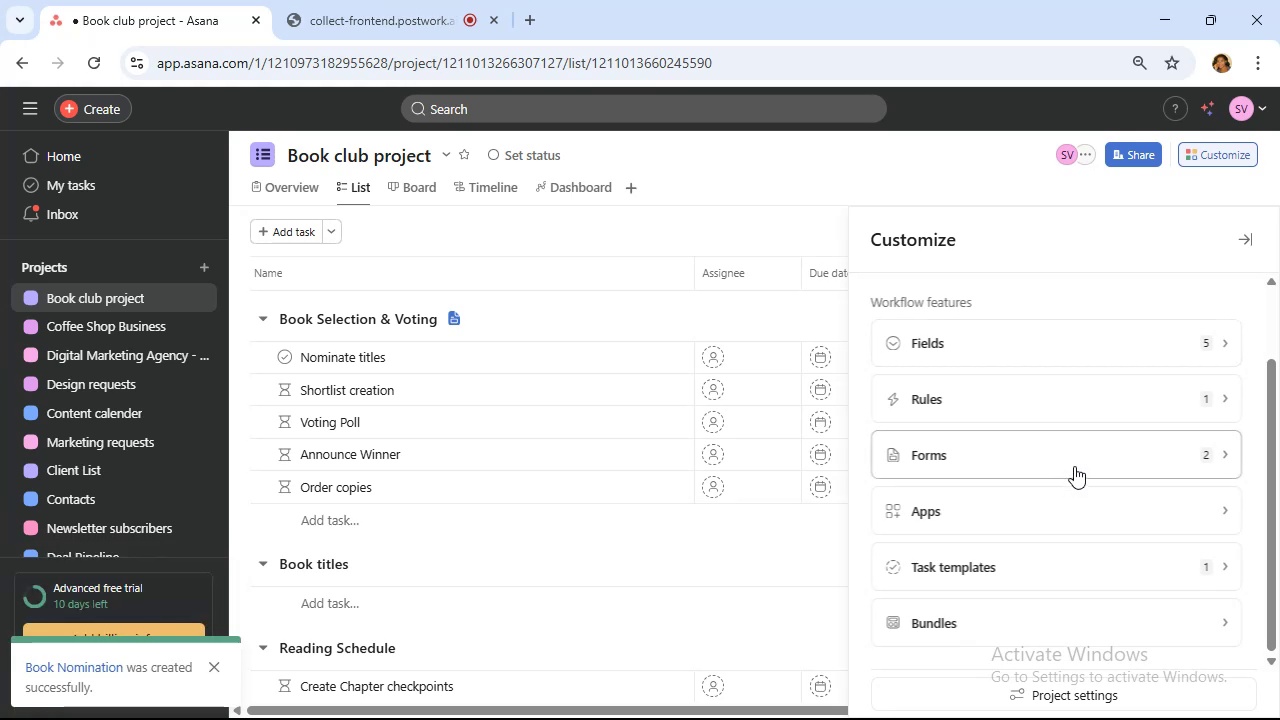 
left_click([1079, 412])
 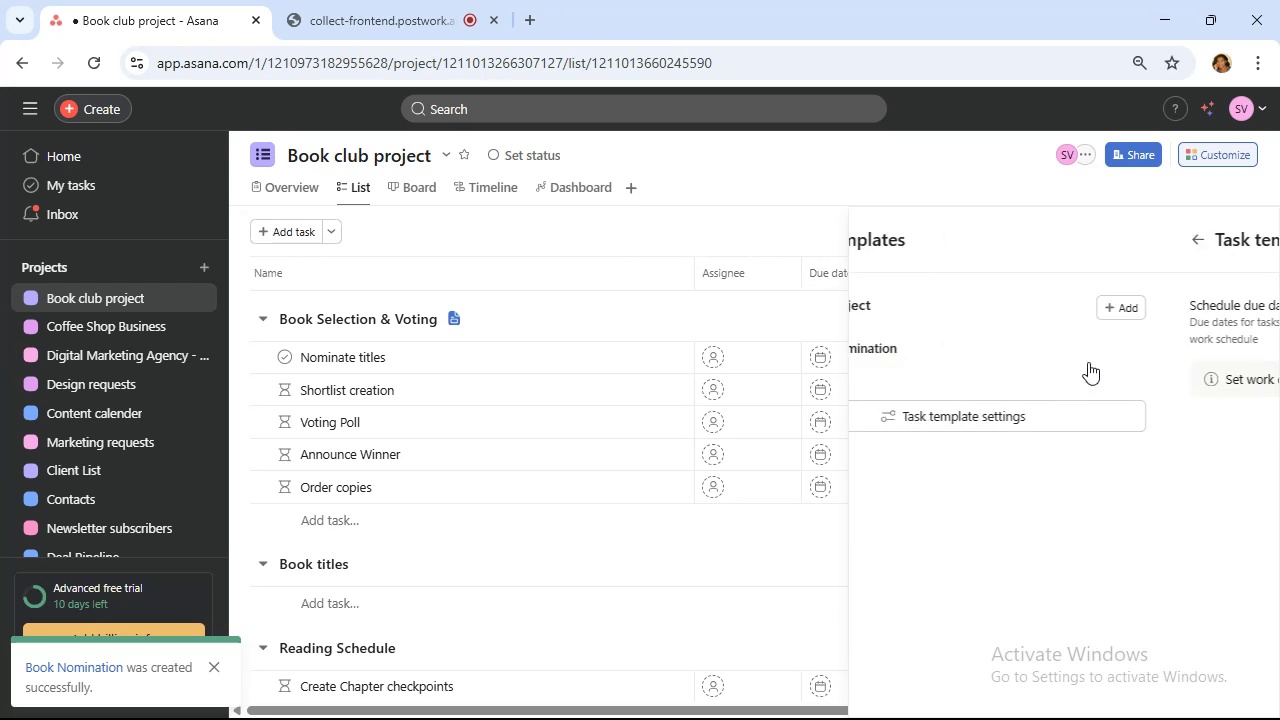 
left_click([1147, 364])
 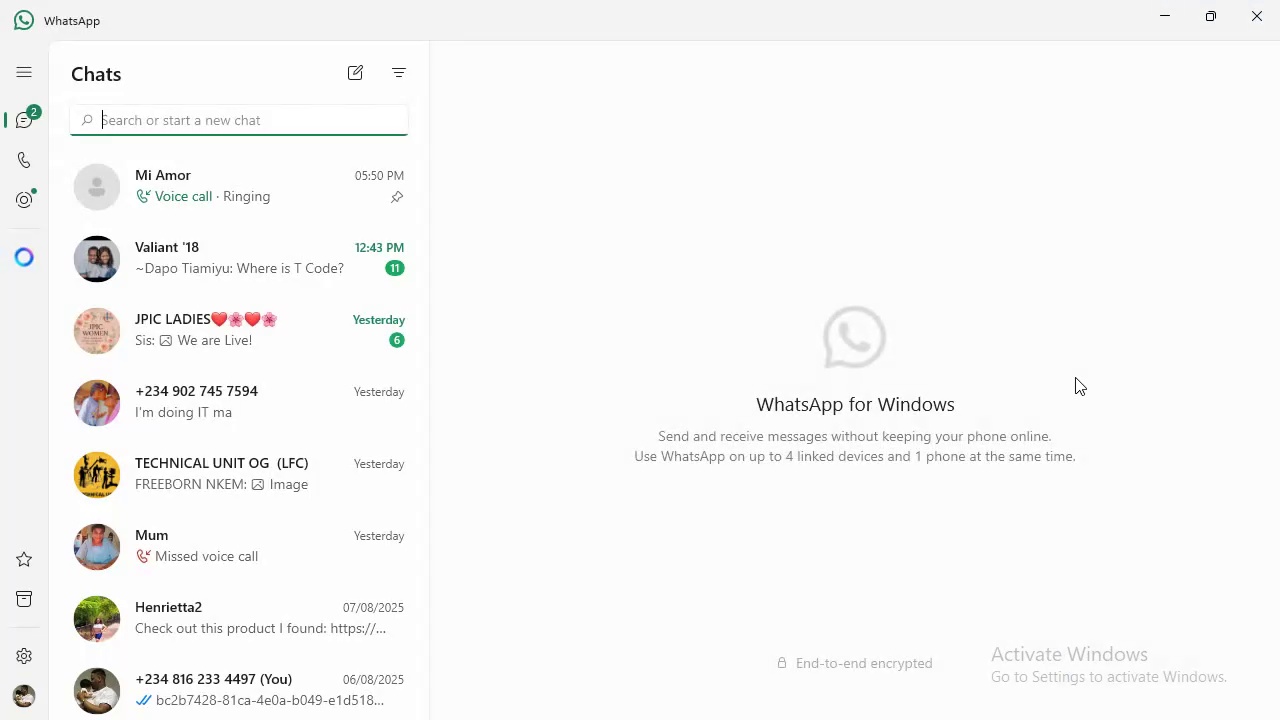 
left_click([1157, 14])
 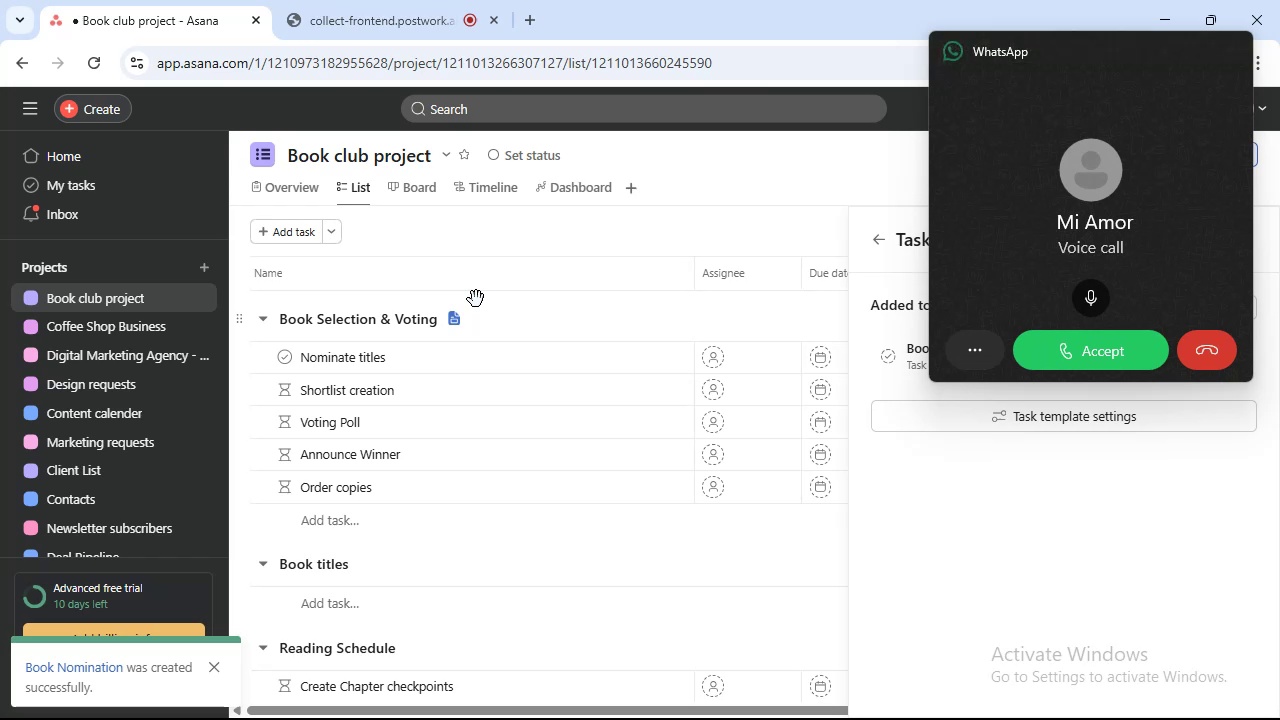 
wait(5.48)
 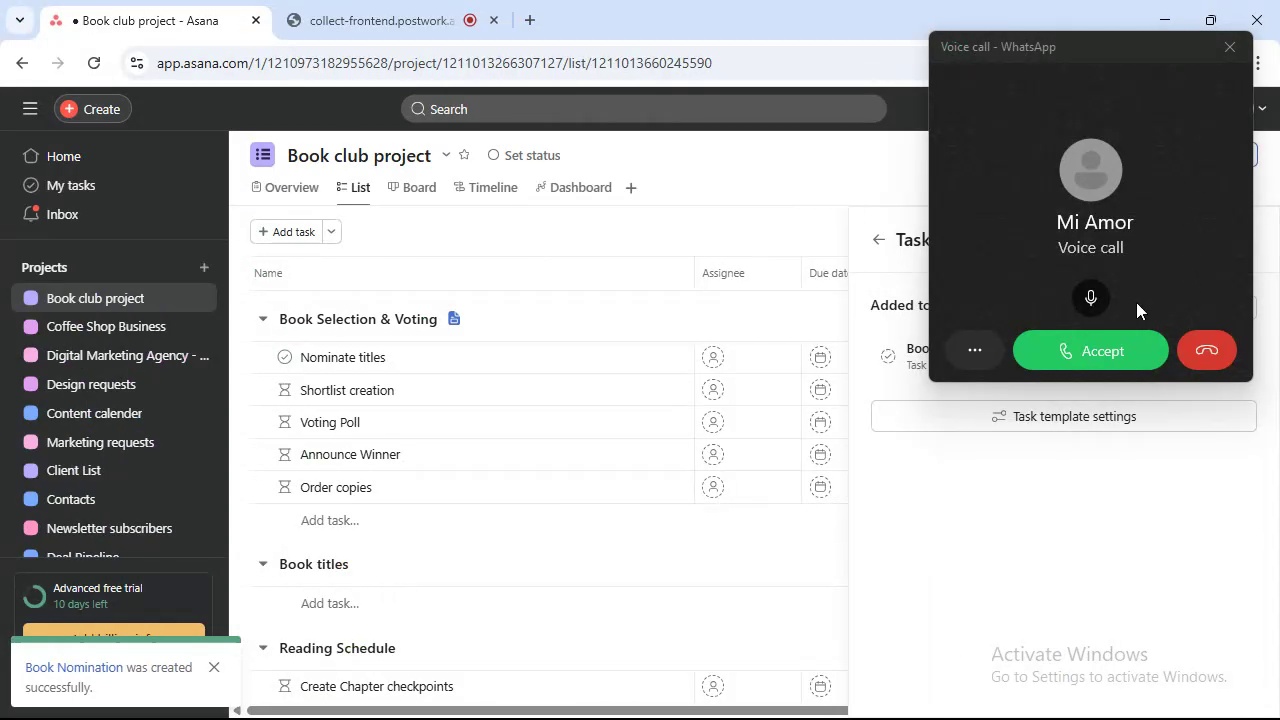 
left_click_drag(start_coordinate=[343, 62], to_coordinate=[354, 61])
 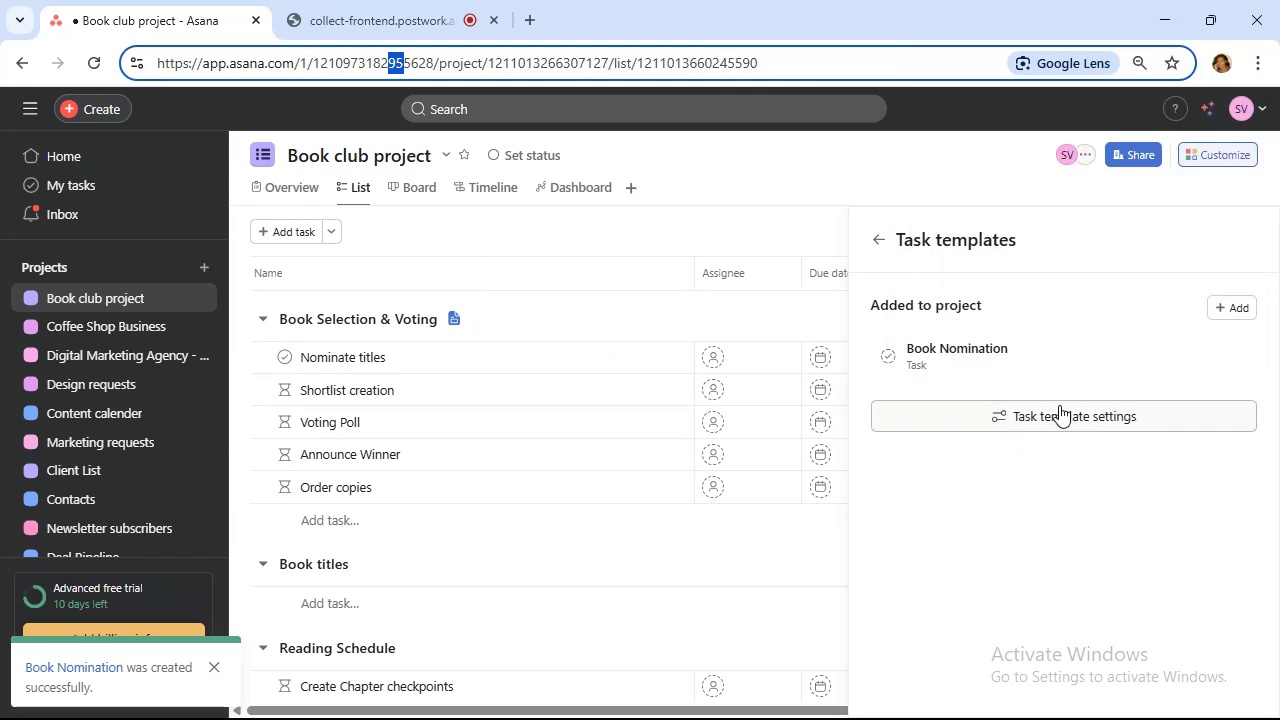 
left_click([1100, 352])
 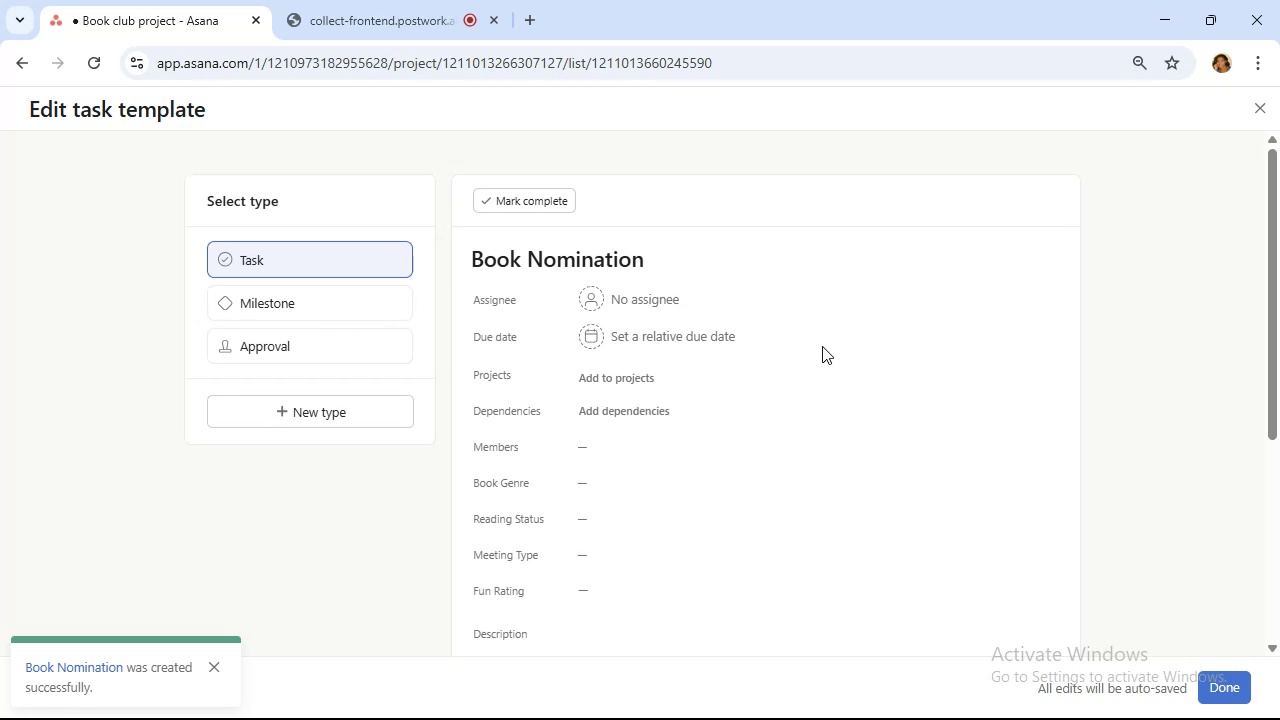 
wait(20.78)
 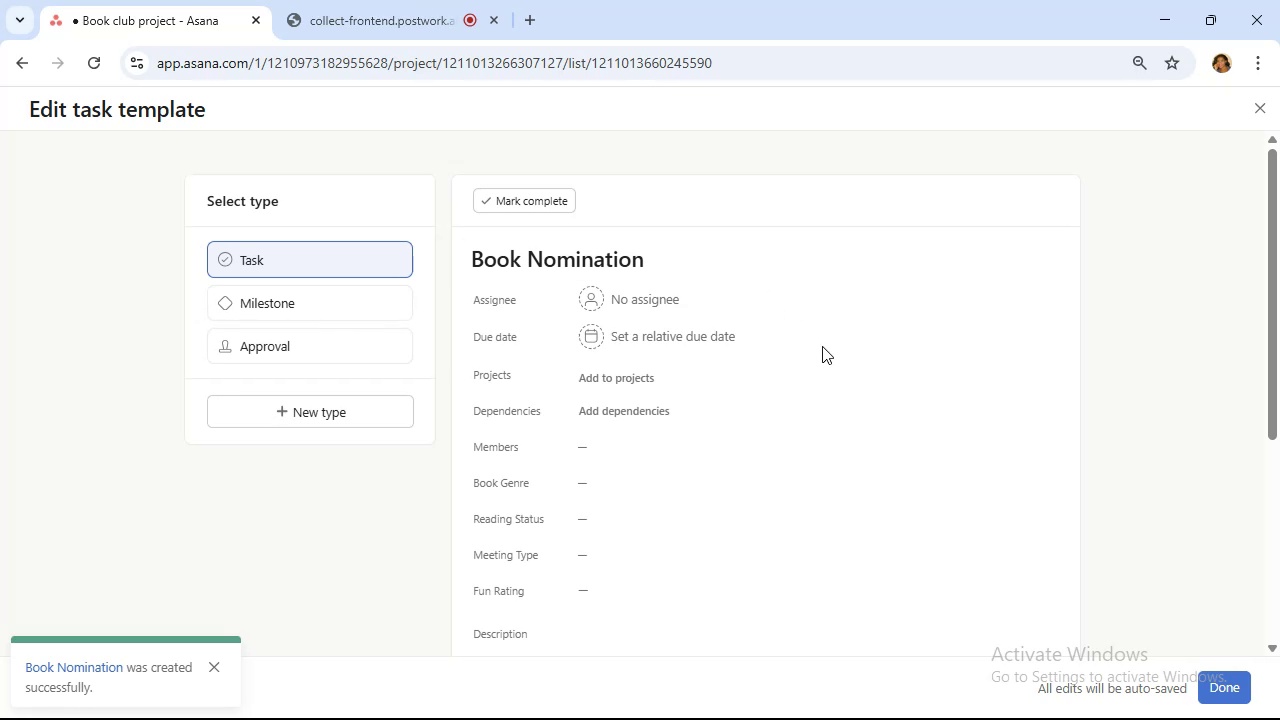 
scroll: coordinate [798, 378], scroll_direction: down, amount: 4.0
 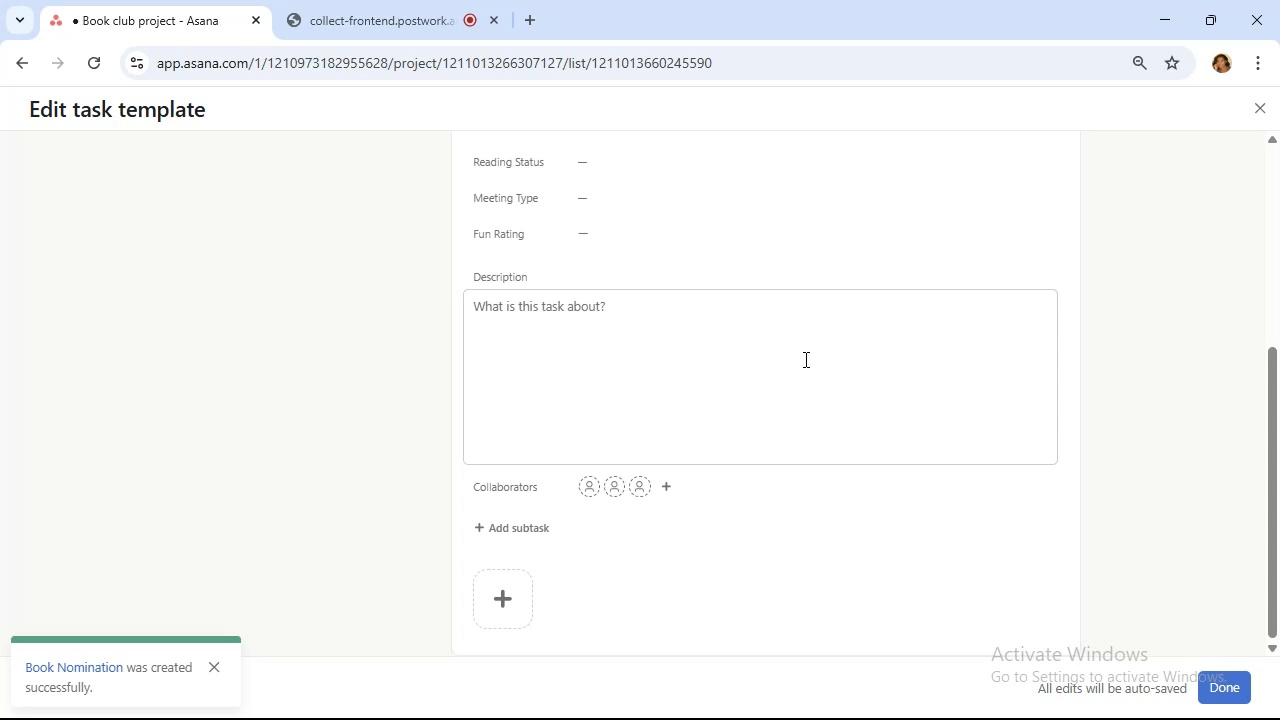 
scroll: coordinate [810, 343], scroll_direction: up, amount: 5.0
 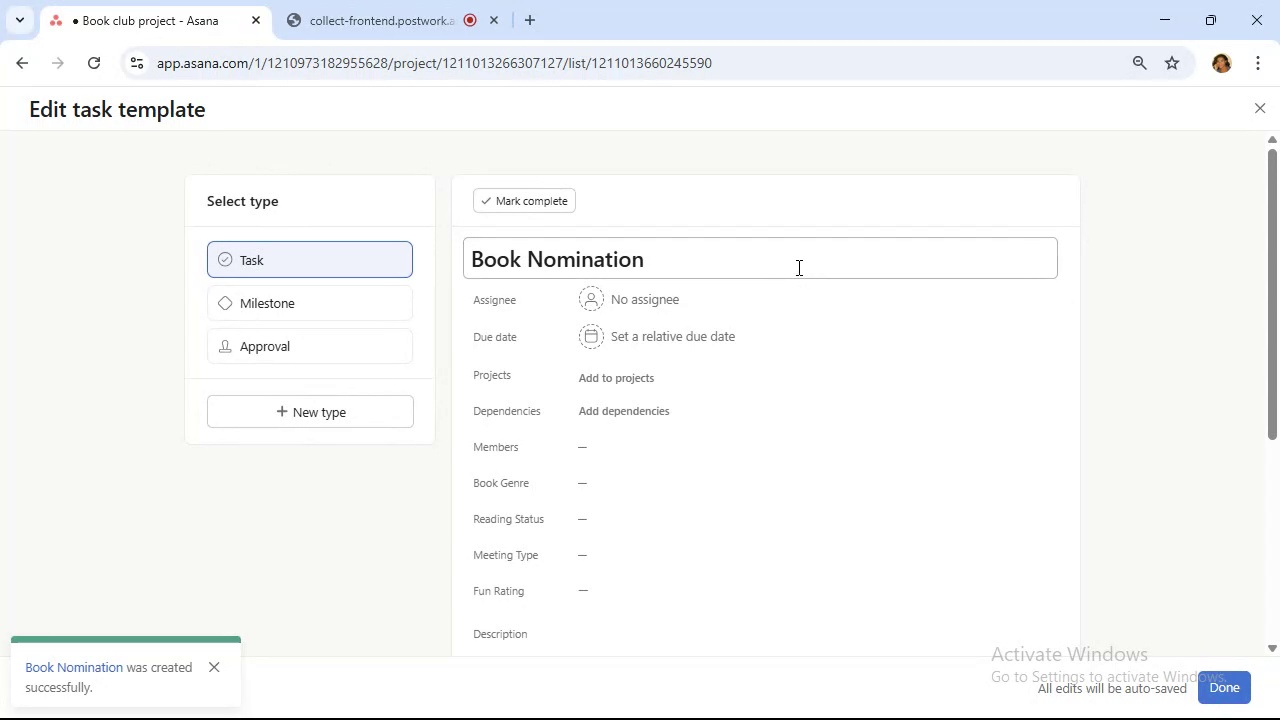 
wait(17.81)
 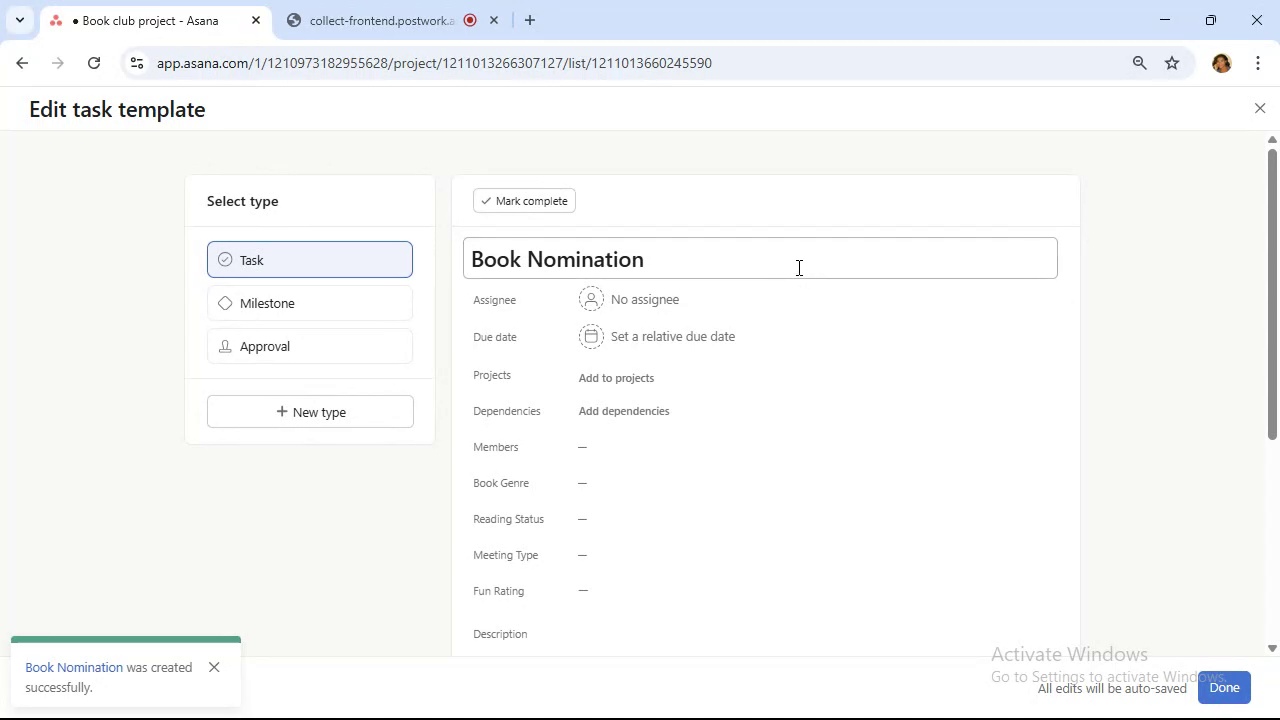 
scroll: coordinate [774, 297], scroll_direction: down, amount: 5.0
 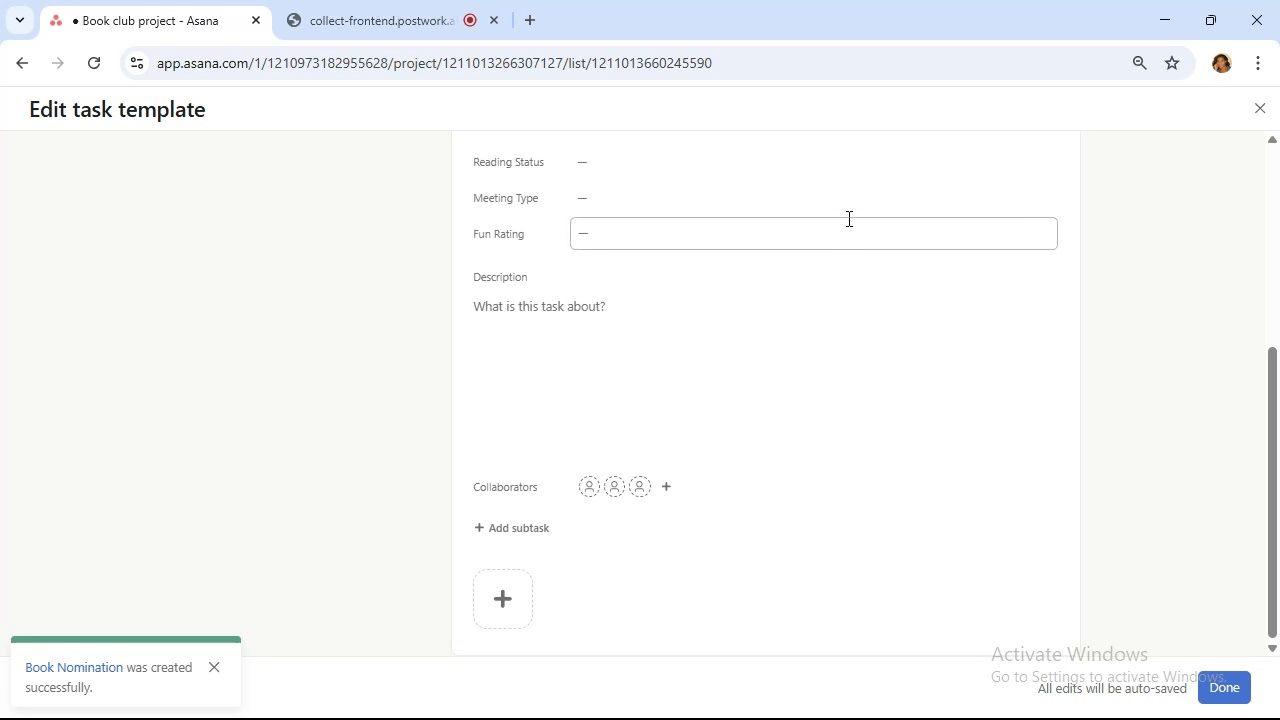 
wait(11.53)
 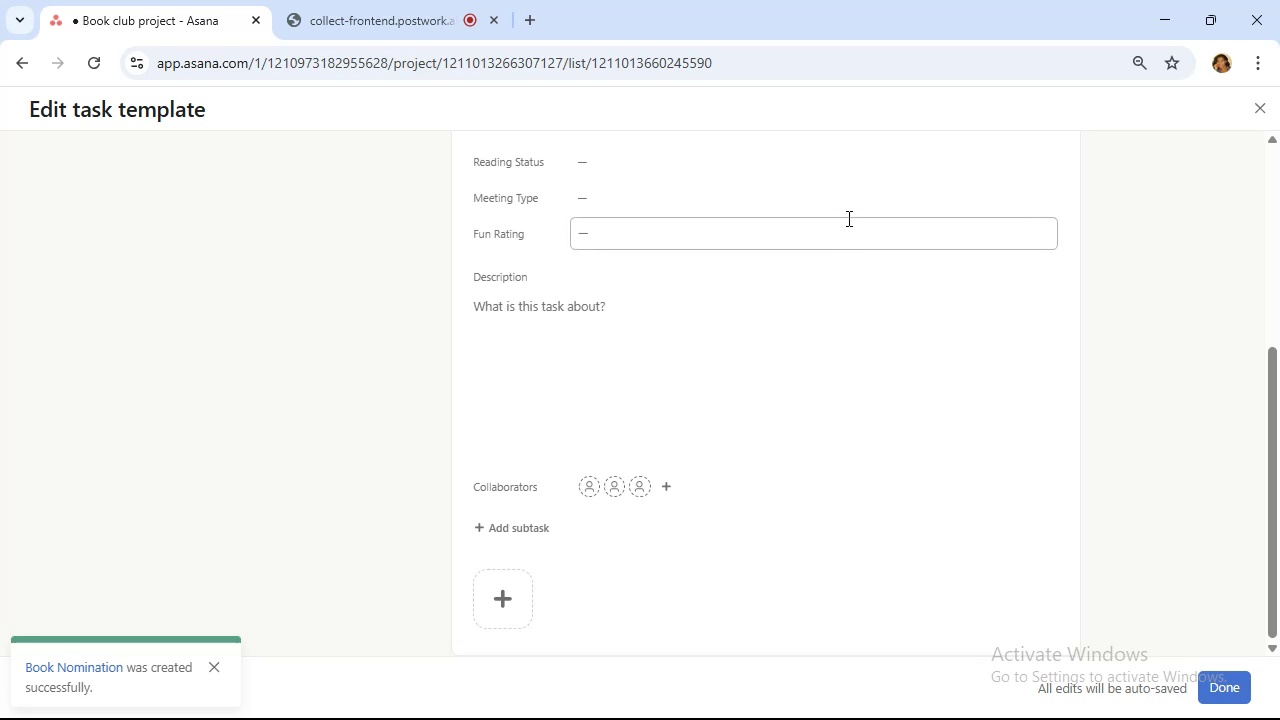 
scroll: coordinate [873, 313], scroll_direction: up, amount: 4.0
 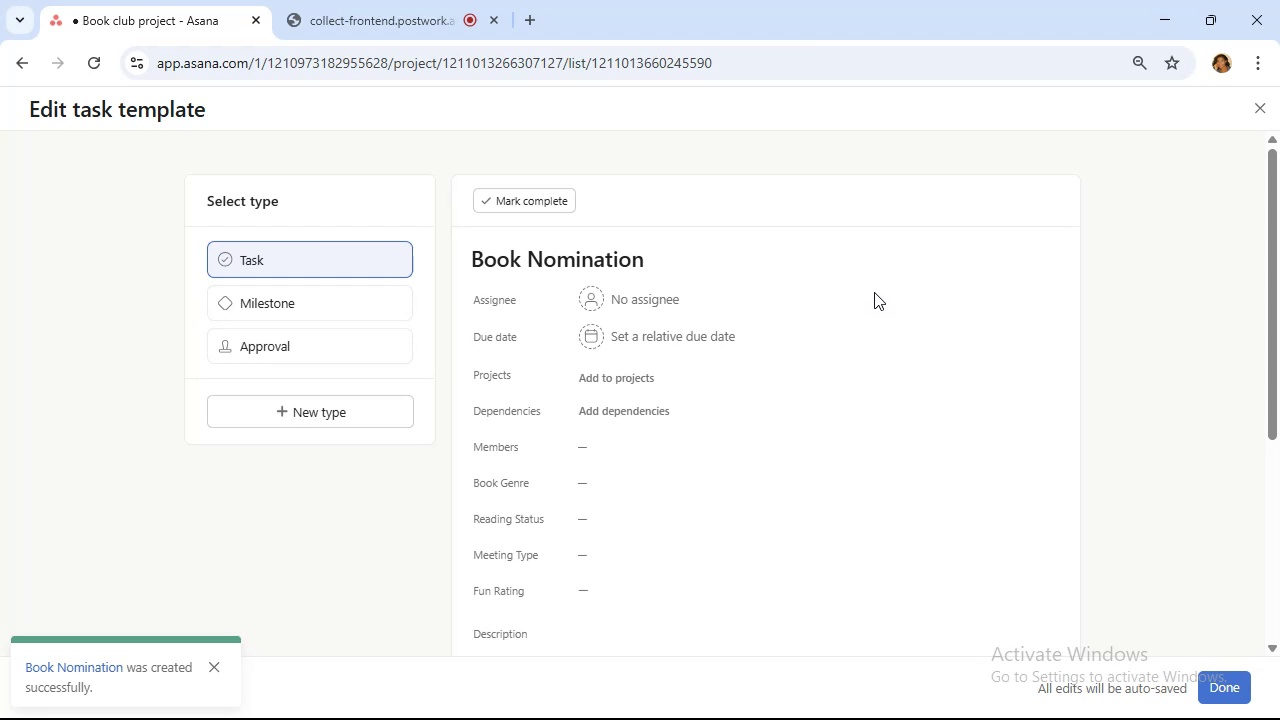 
wait(7.54)
 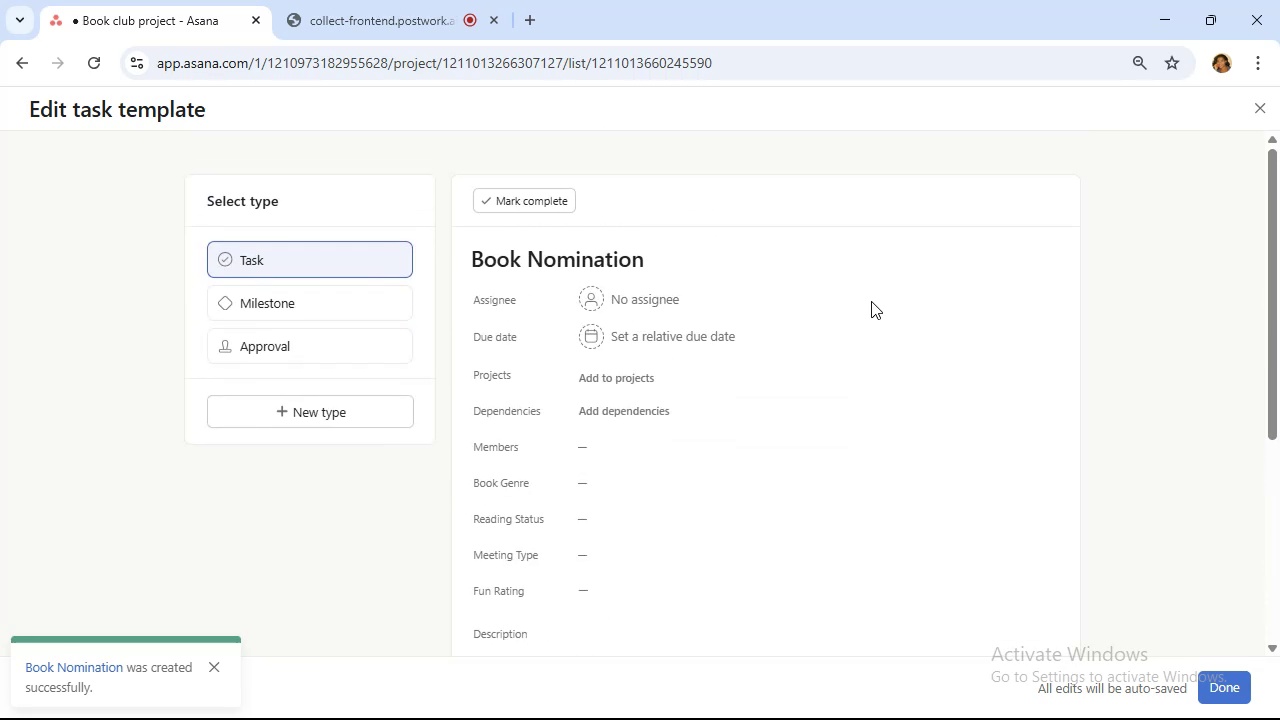 
scroll: coordinate [874, 291], scroll_direction: down, amount: 1.0
 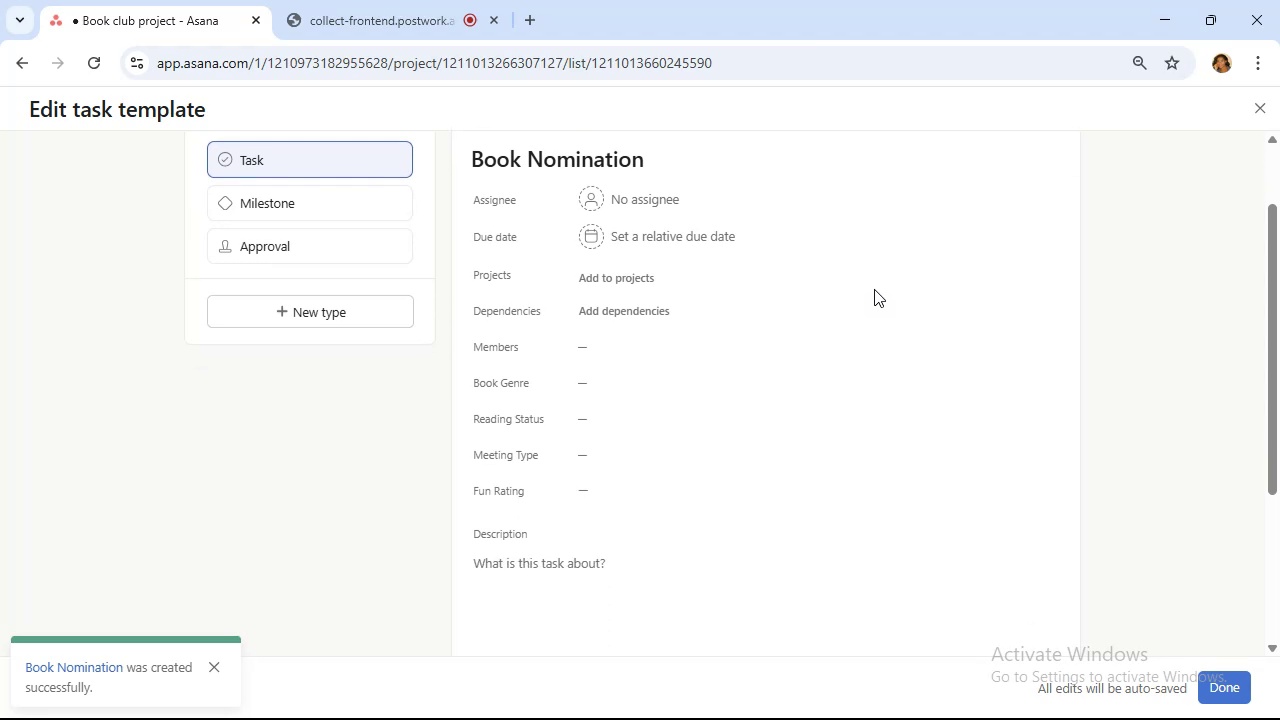 
scroll: coordinate [874, 289], scroll_direction: up, amount: 1.0
 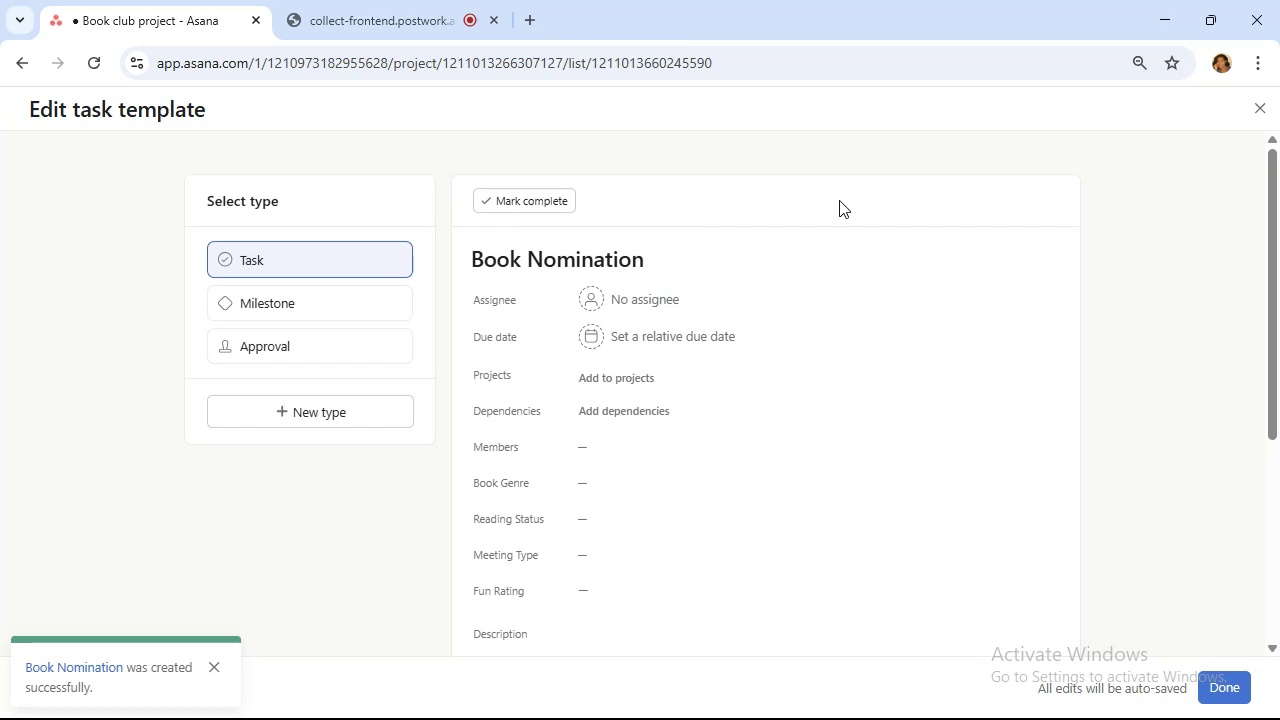 
wait(28.01)
 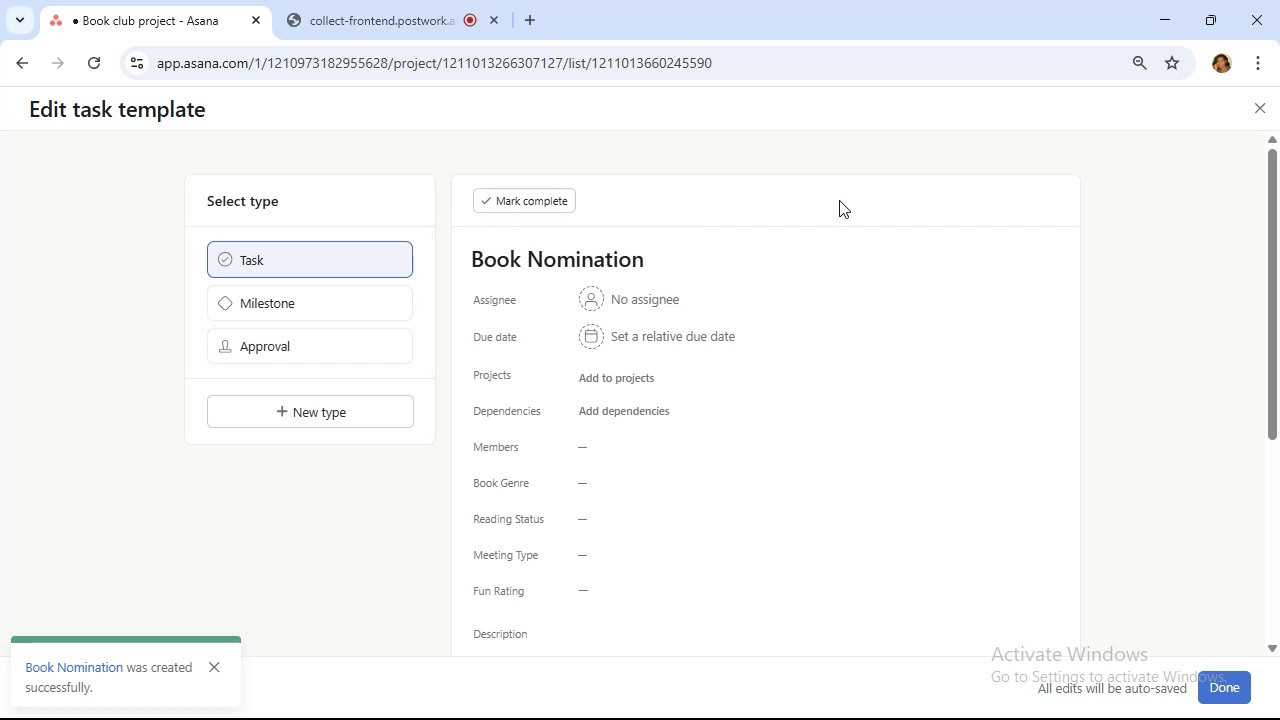 
scroll: coordinate [836, 175], scroll_direction: down, amount: 9.0
 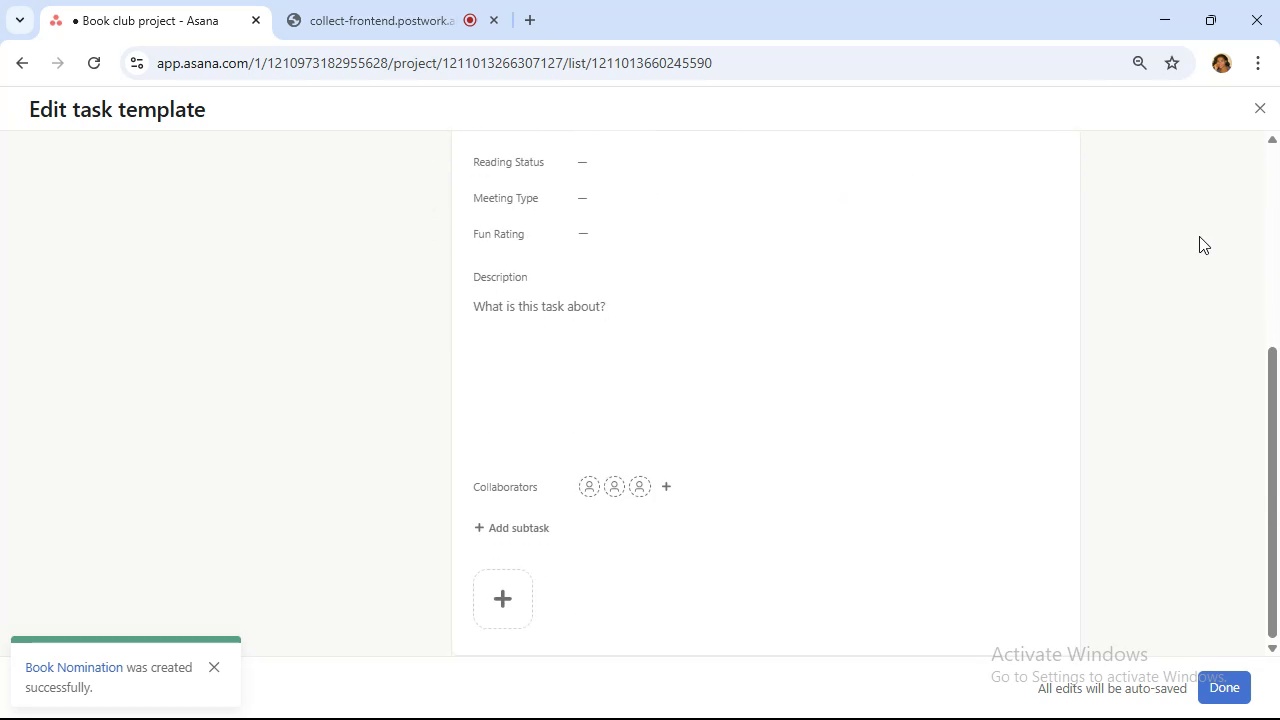 
scroll: coordinate [1168, 300], scroll_direction: up, amount: 6.0
 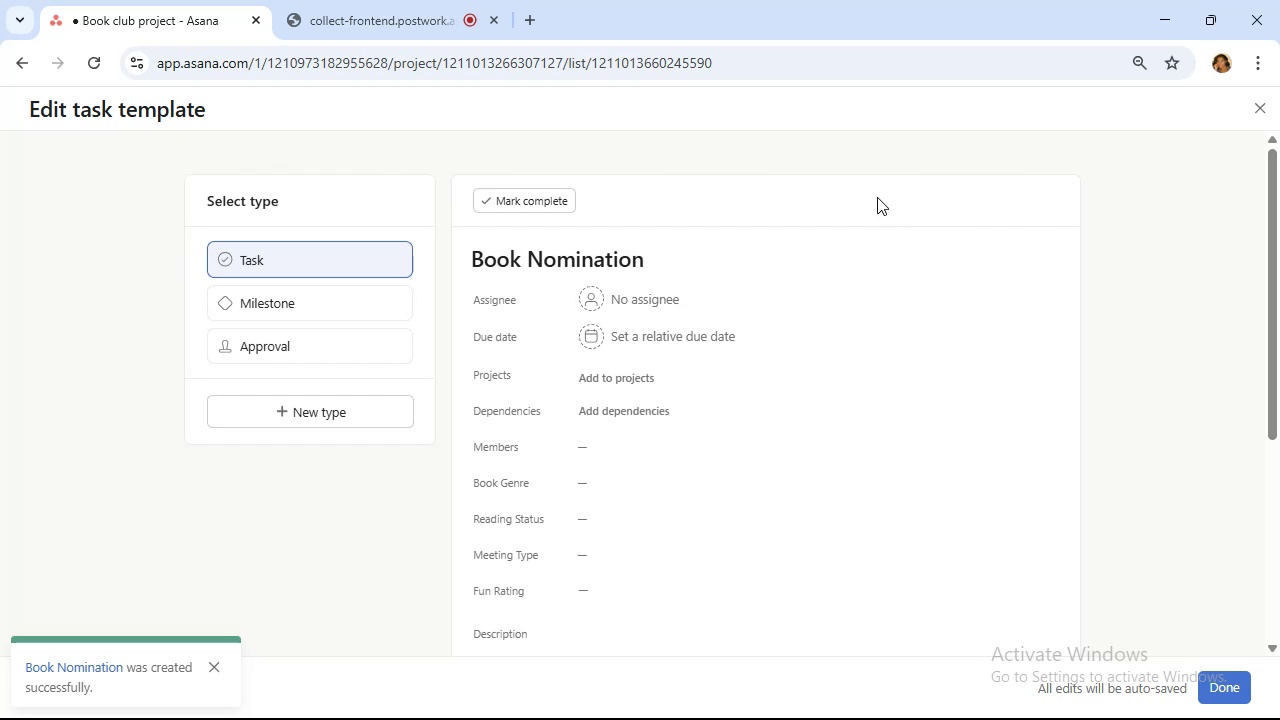 
wait(13.48)
 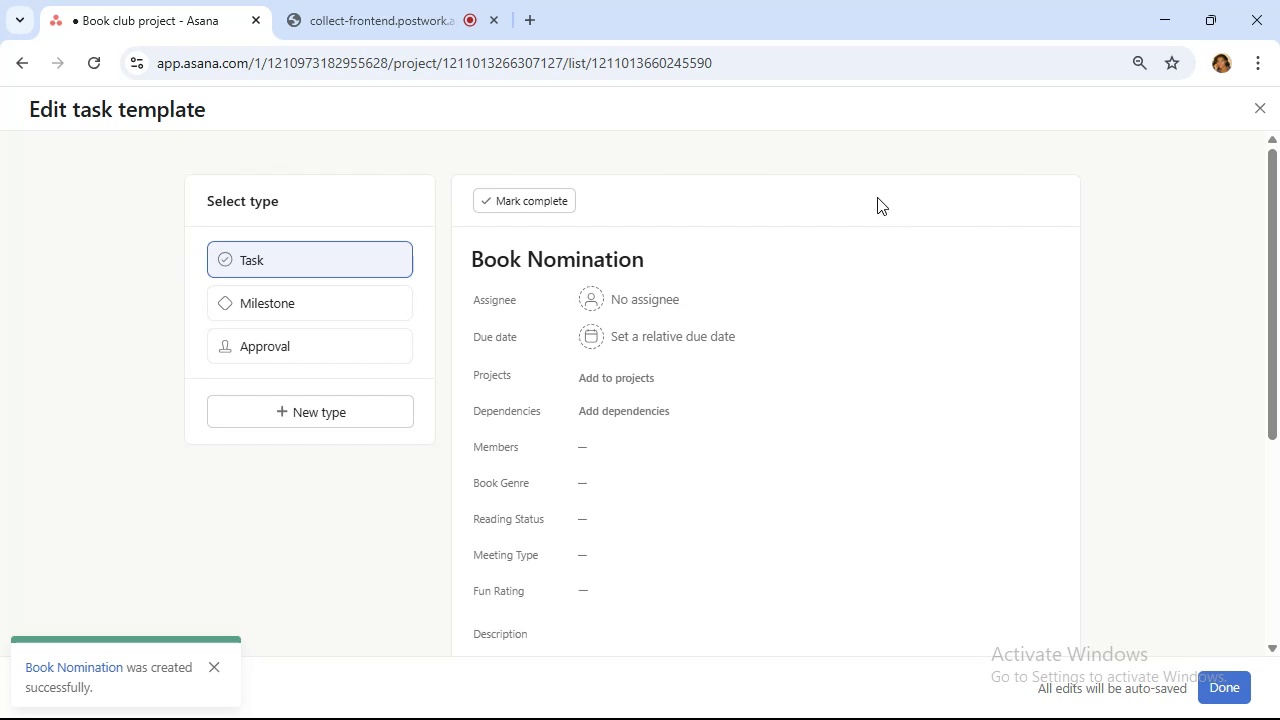 
scroll: coordinate [879, 352], scroll_direction: down, amount: 5.0
 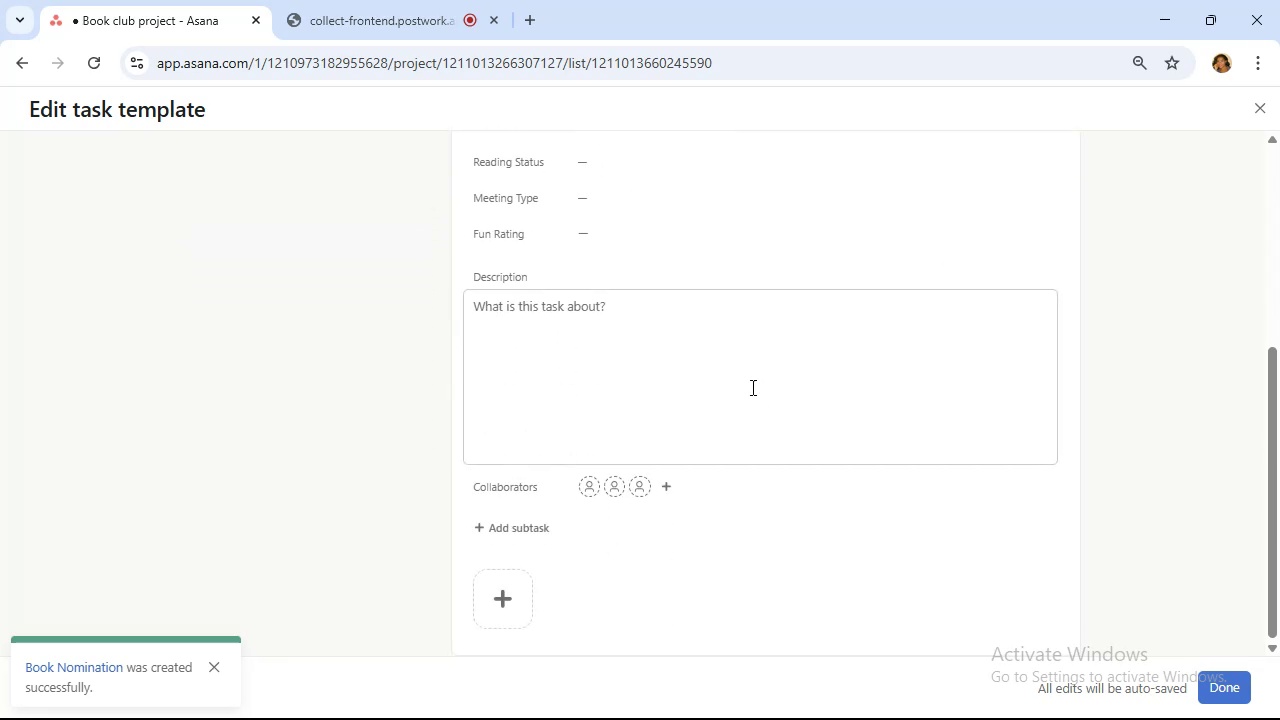 
left_click([726, 349])
 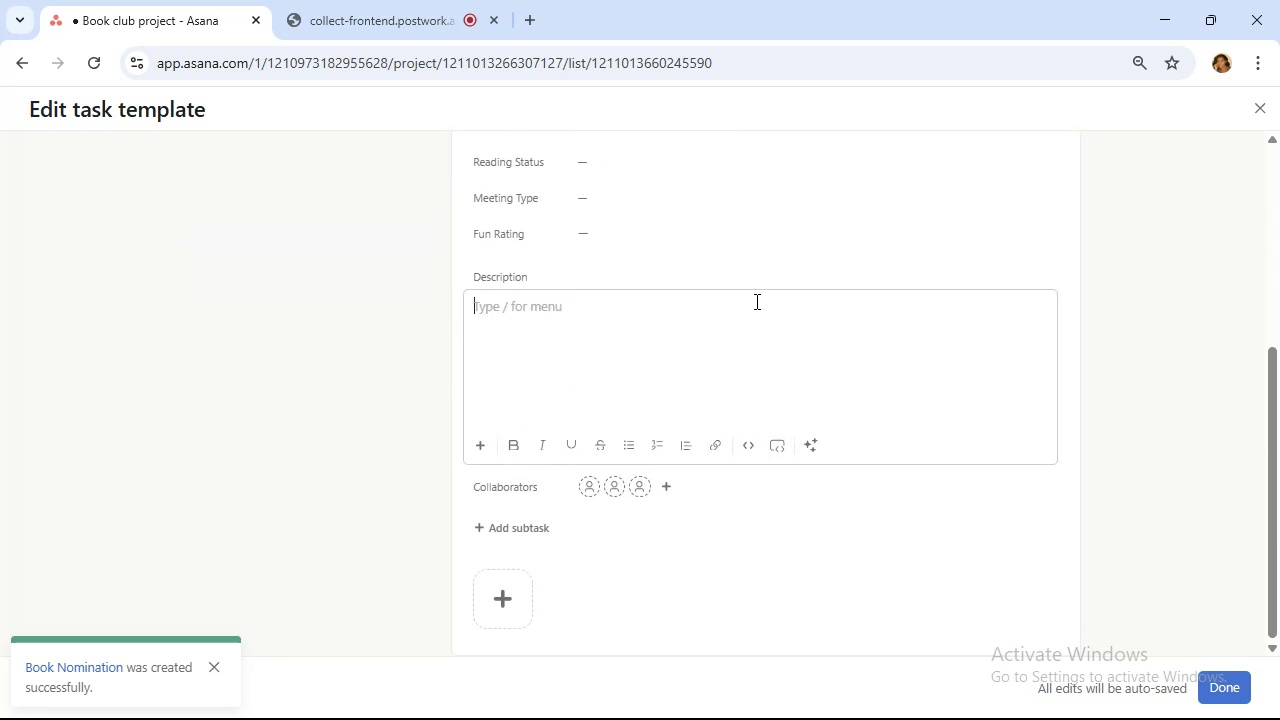 
scroll: coordinate [775, 285], scroll_direction: up, amount: 7.0
 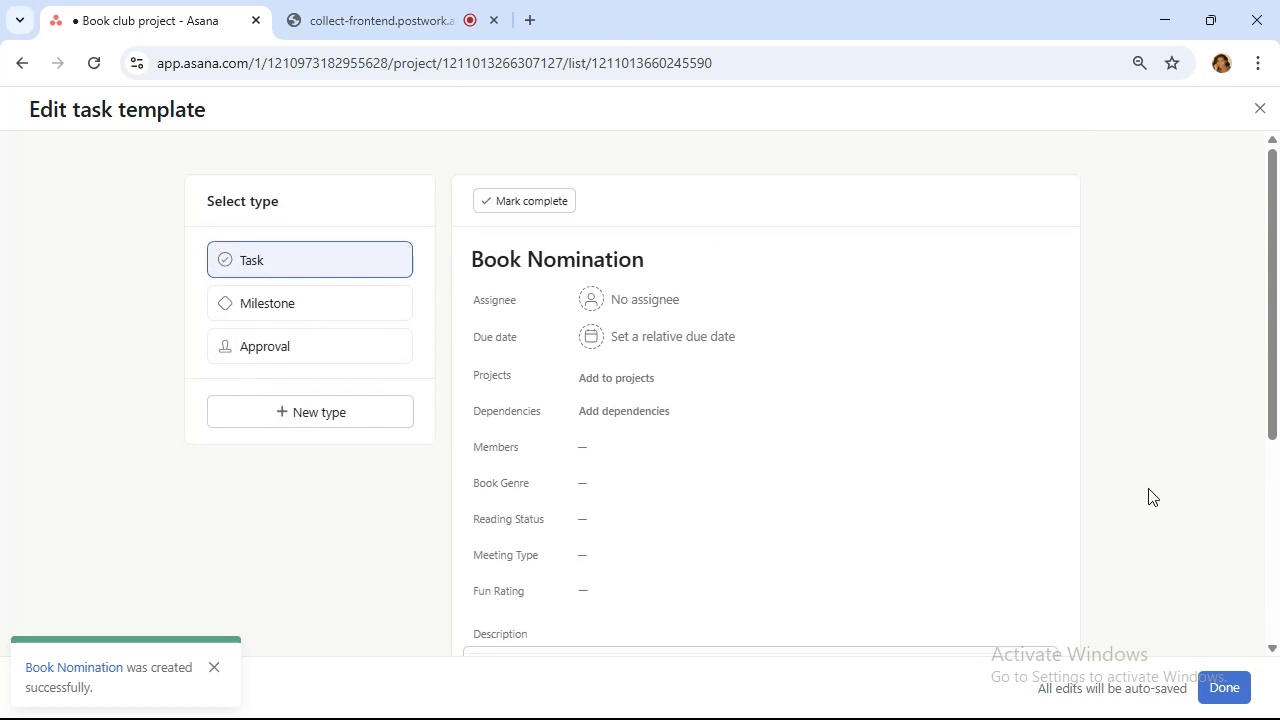 
left_click([1217, 694])
 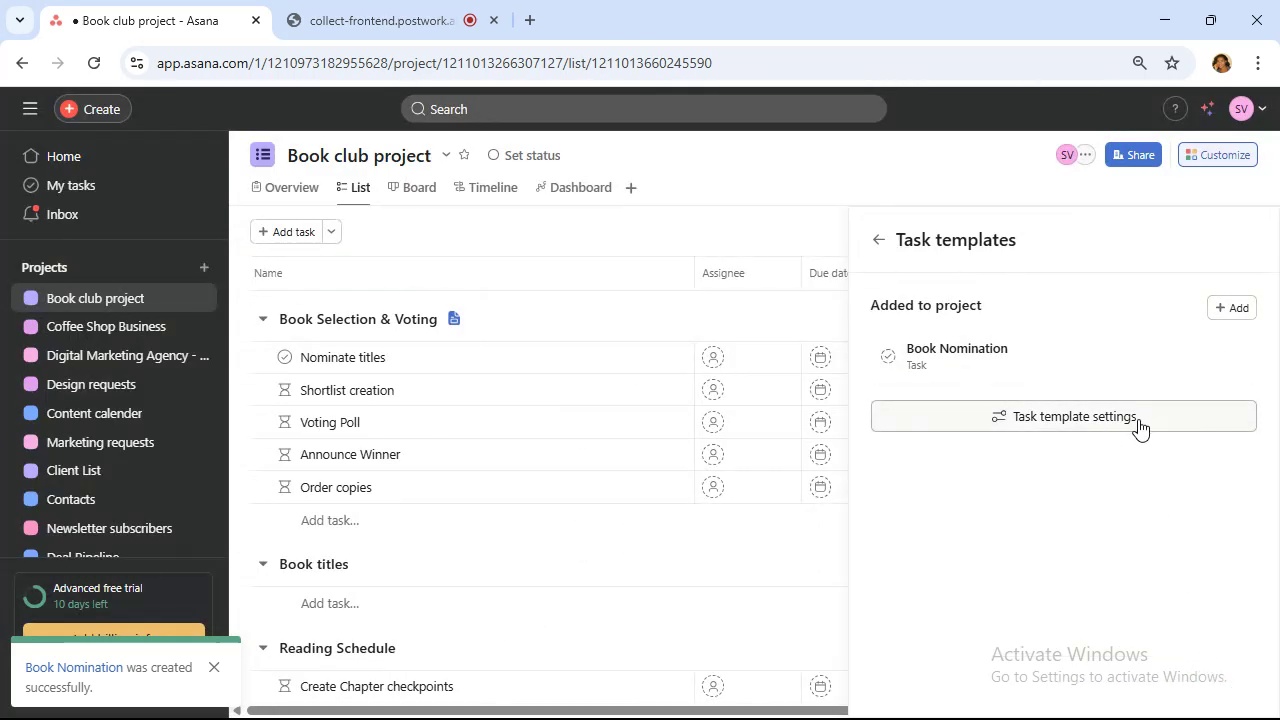 
left_click([1093, 367])
 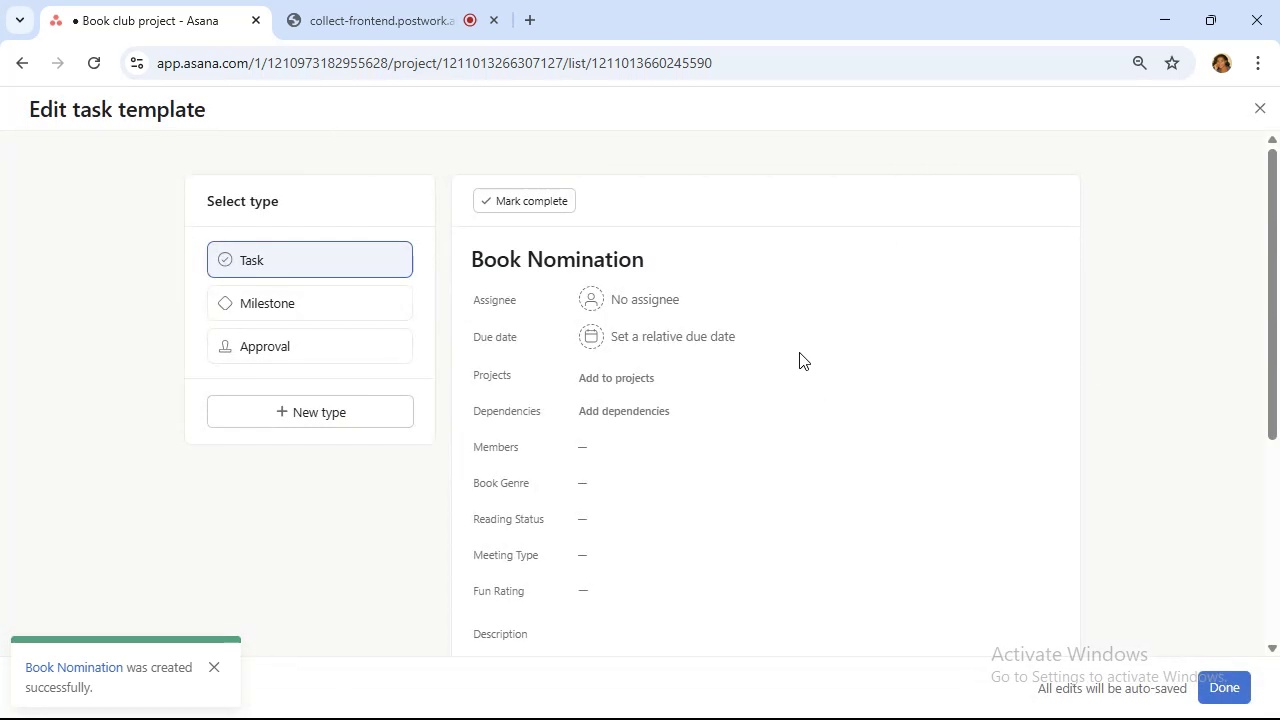 
scroll: coordinate [800, 351], scroll_direction: down, amount: 2.0
 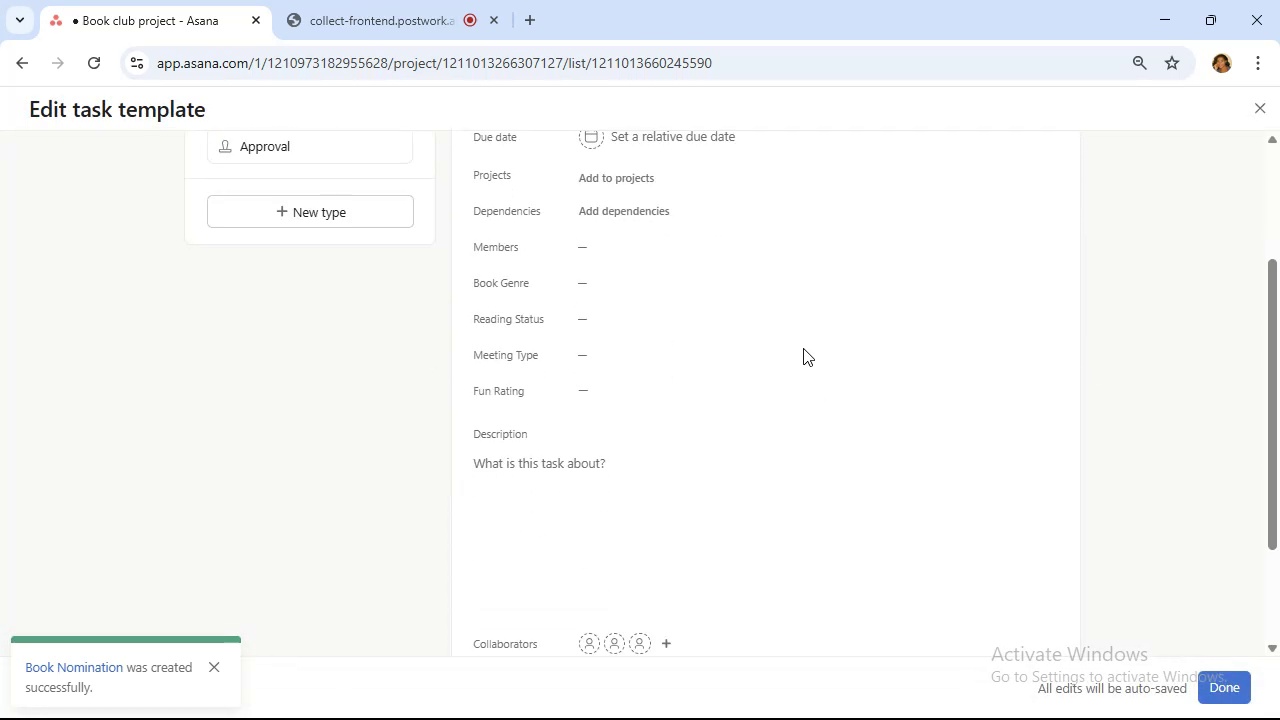 
scroll: coordinate [803, 348], scroll_direction: up, amount: 2.0
 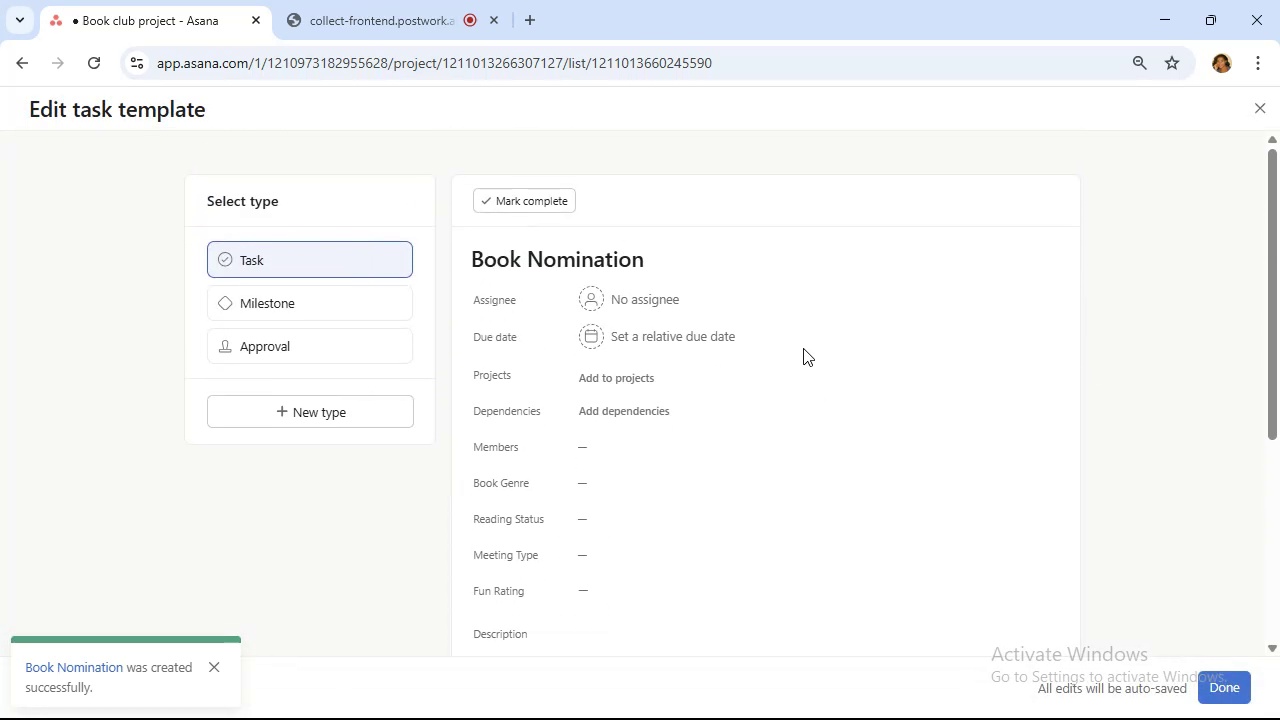 
scroll: coordinate [803, 348], scroll_direction: down, amount: 1.0
 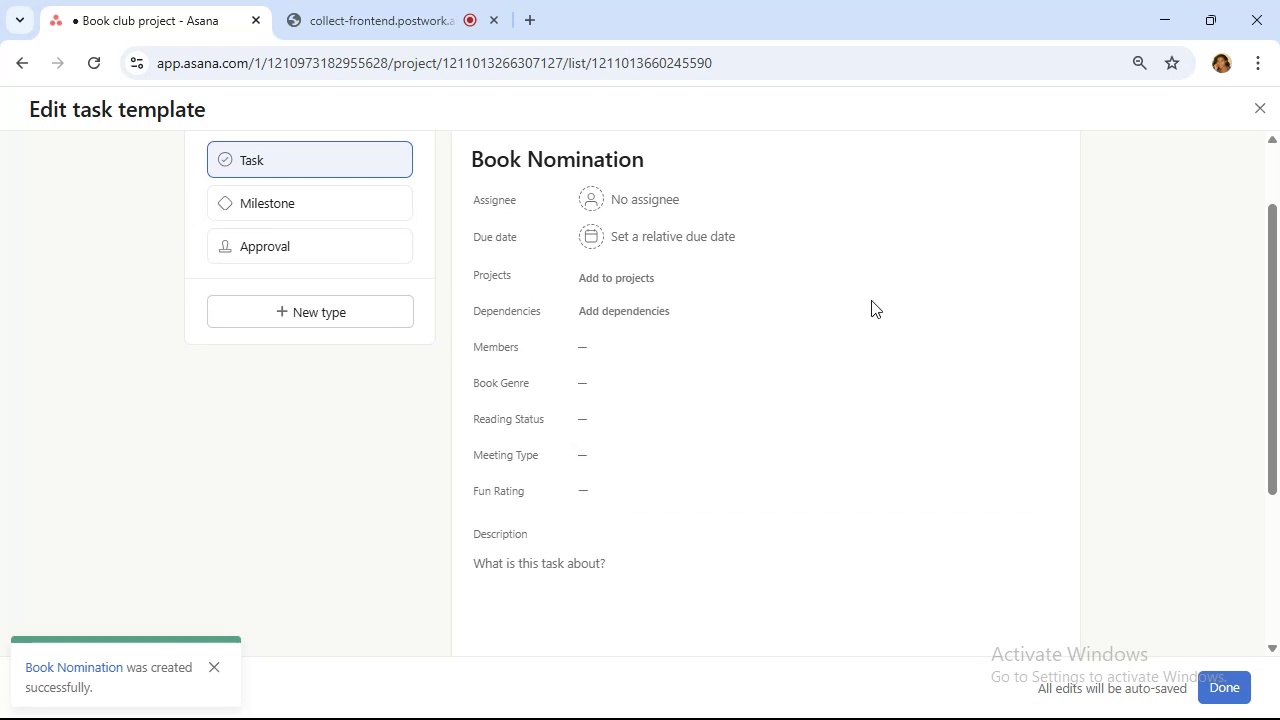 
wait(10.7)
 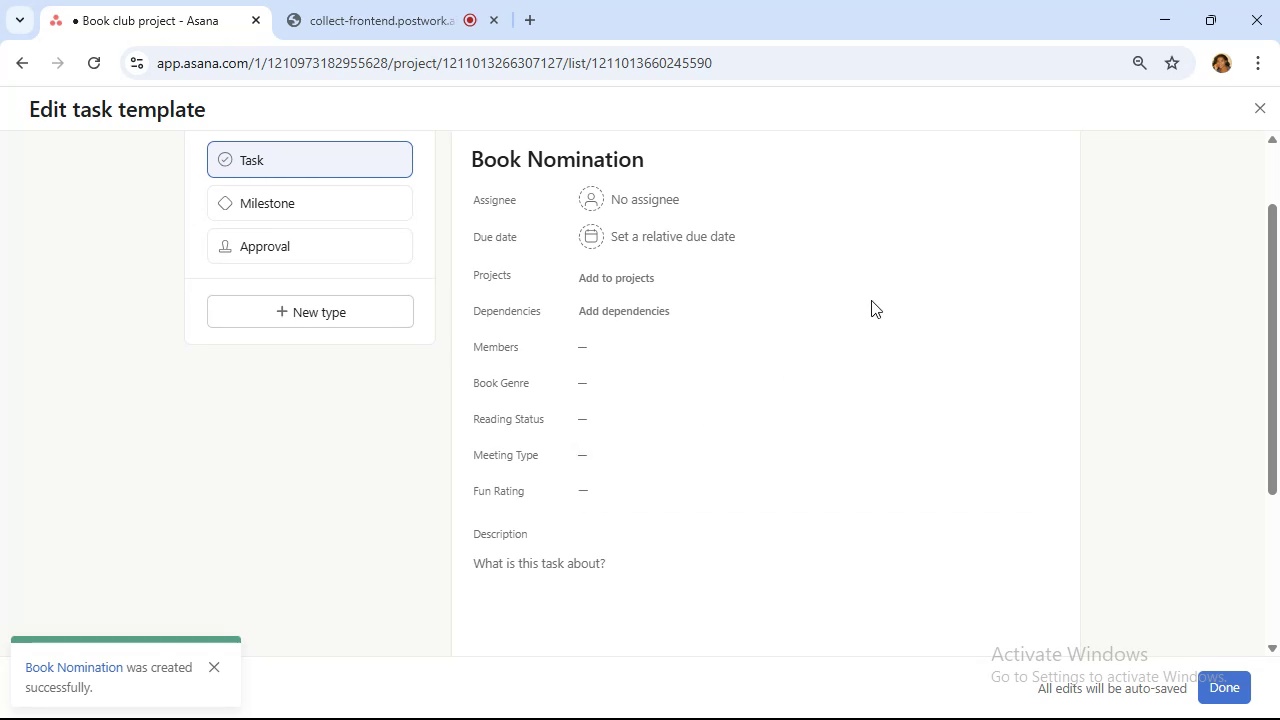 
scroll: coordinate [882, 434], scroll_direction: down, amount: 4.0
 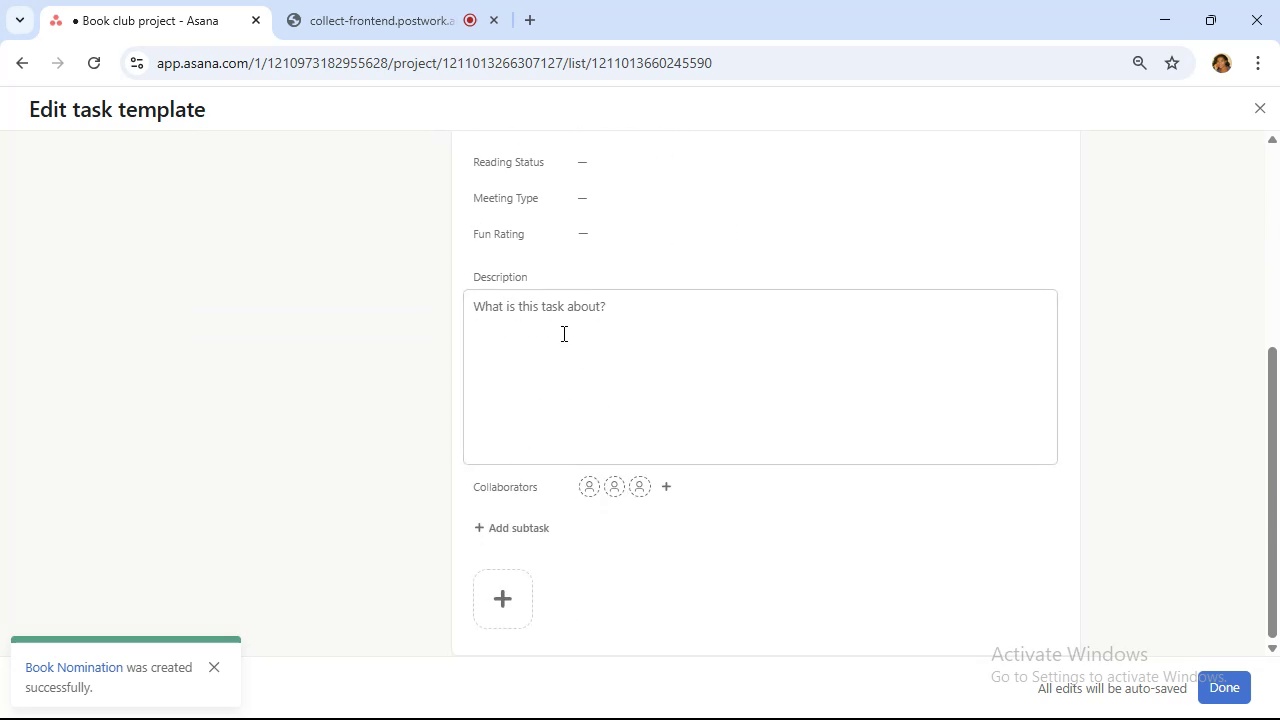 
left_click([562, 331])
 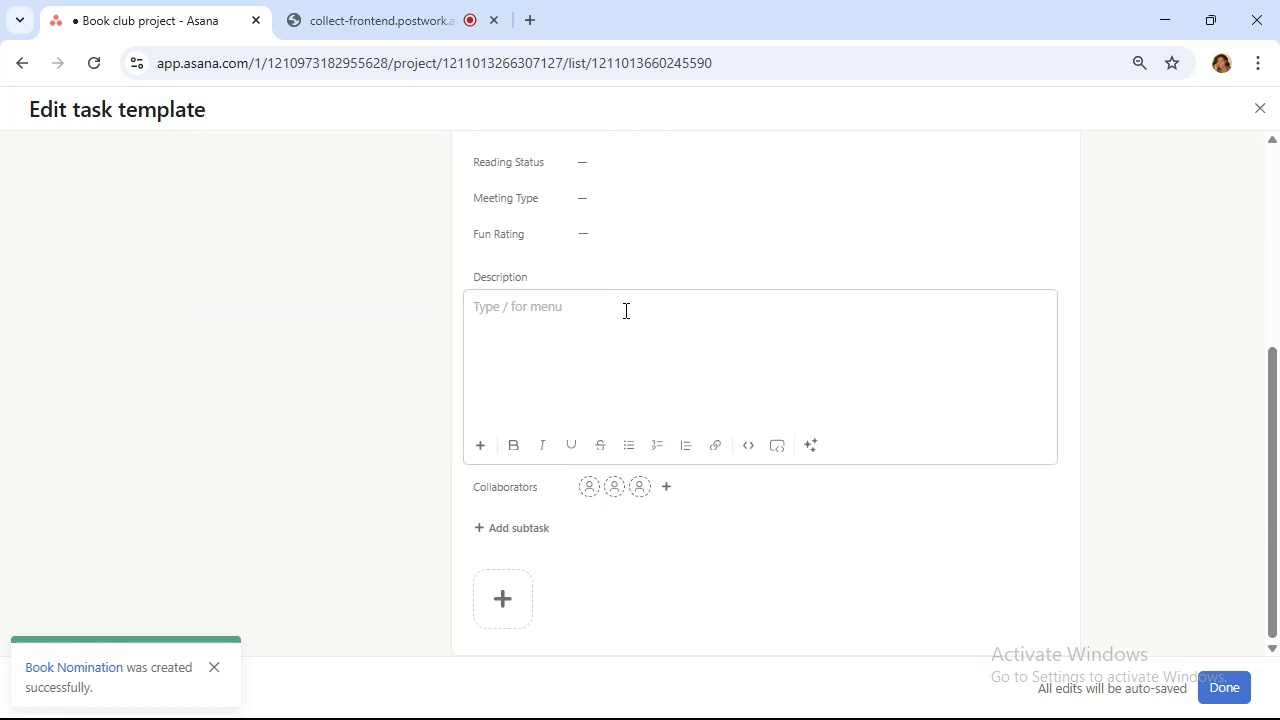 
type(Book name:)
 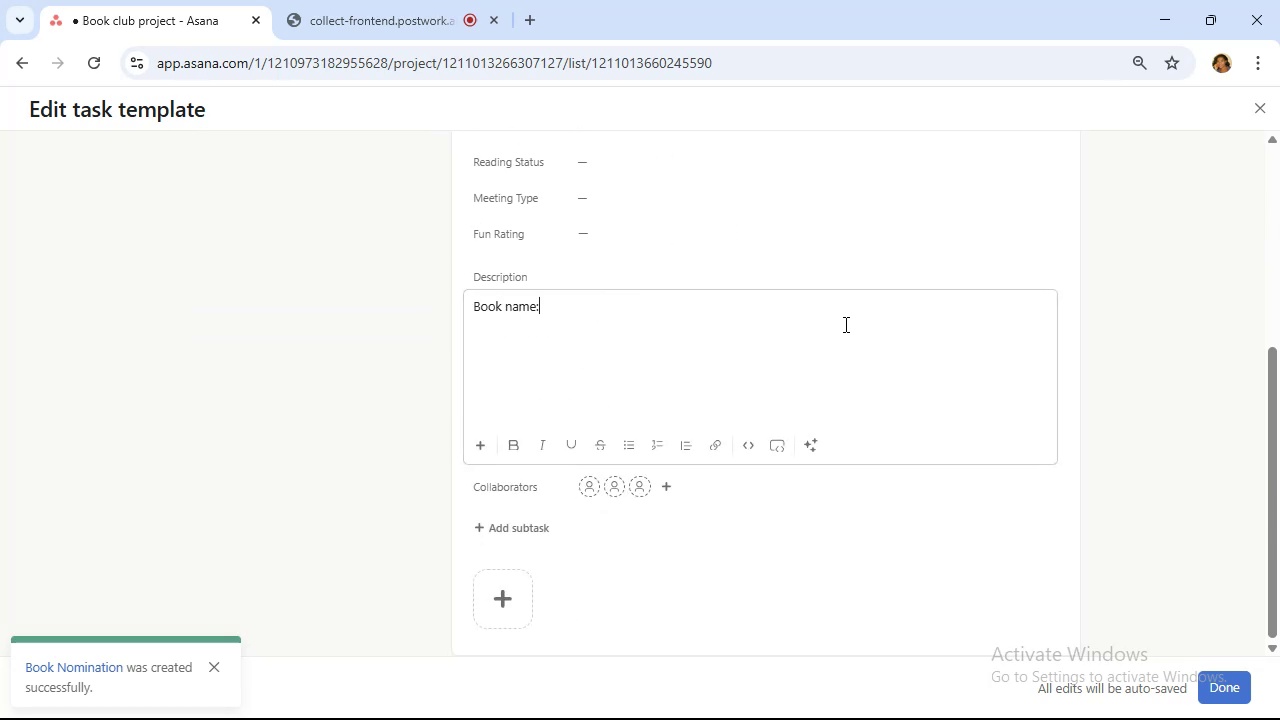 
wait(7.1)
 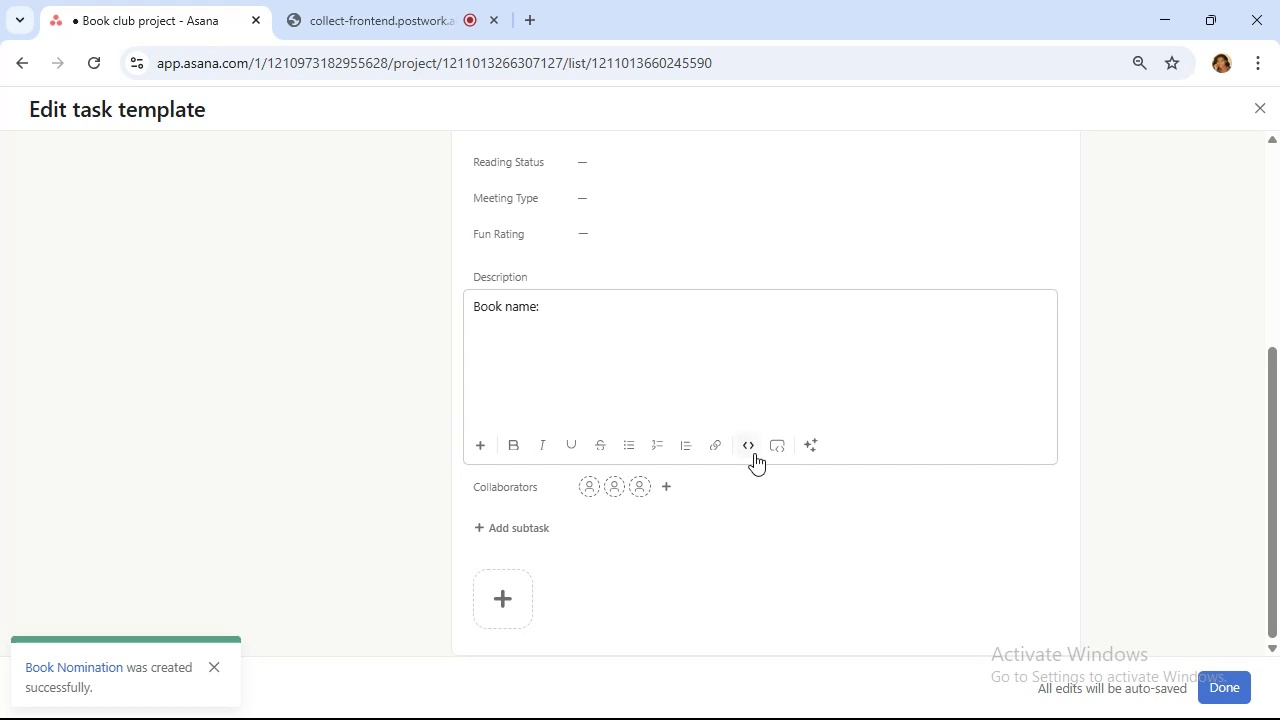 
scroll: coordinate [709, 347], scroll_direction: up, amount: 2.0
 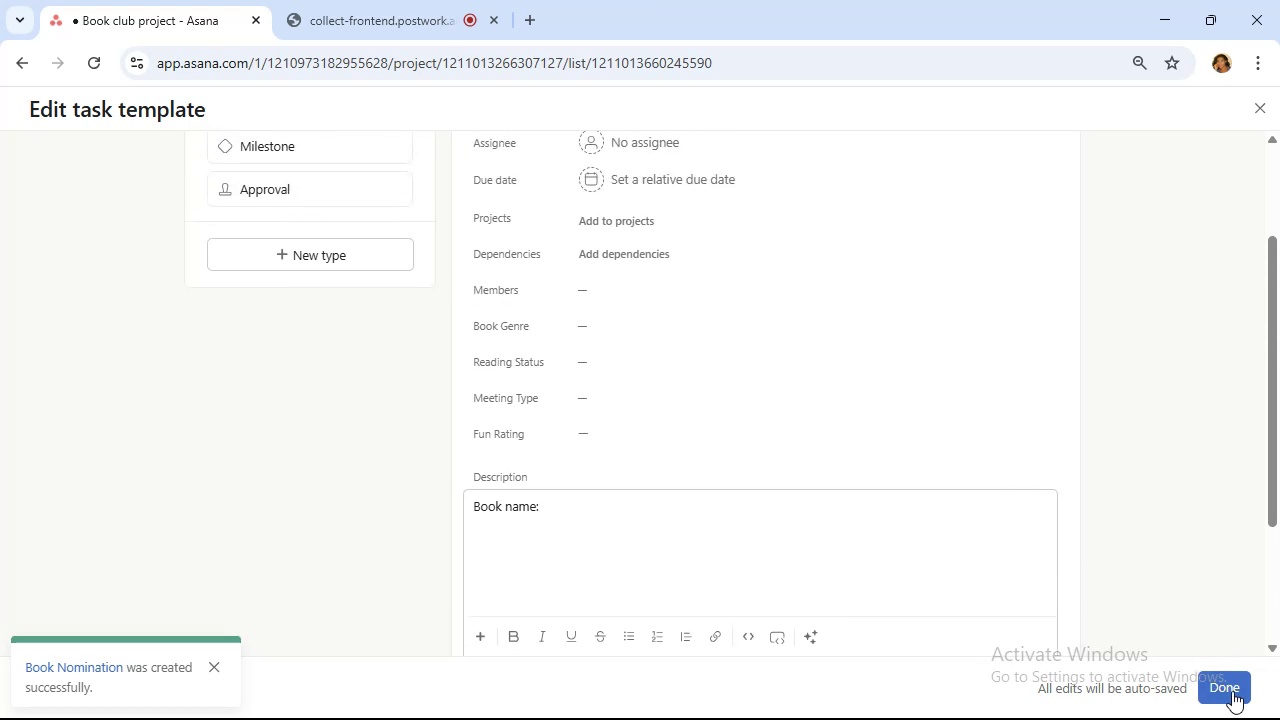 
left_click([1231, 691])
 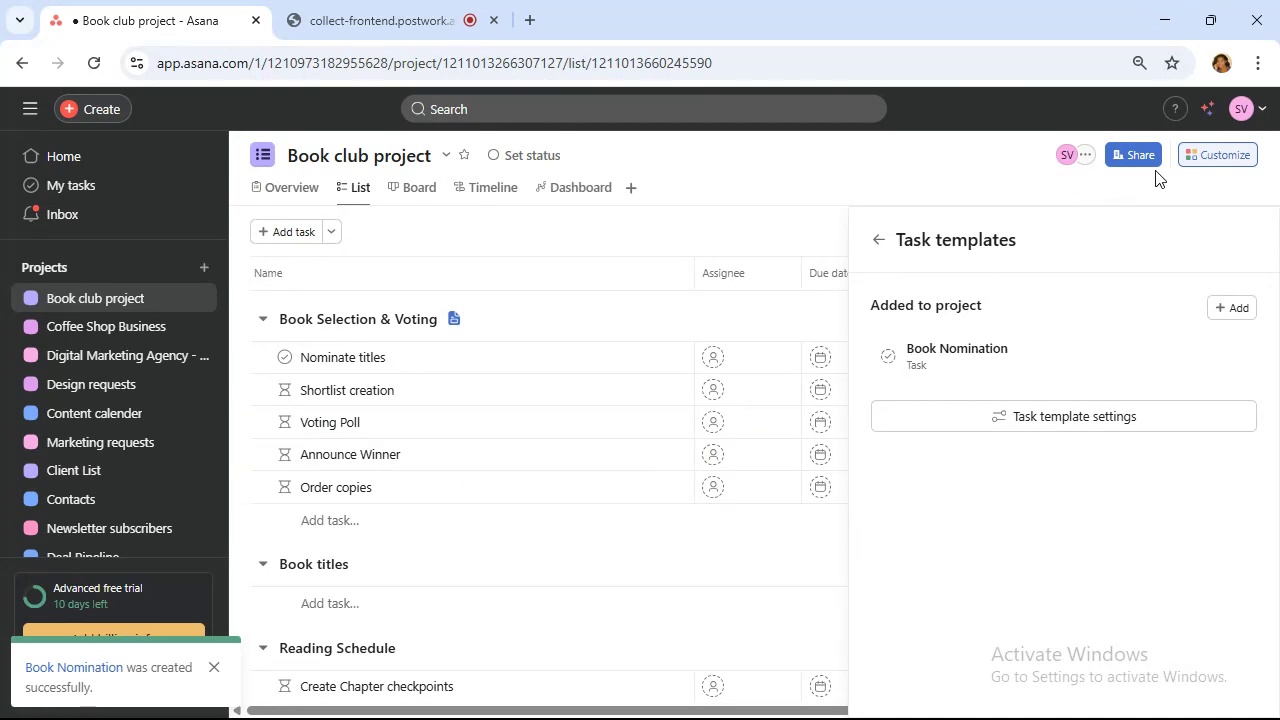 
left_click([1214, 145])
 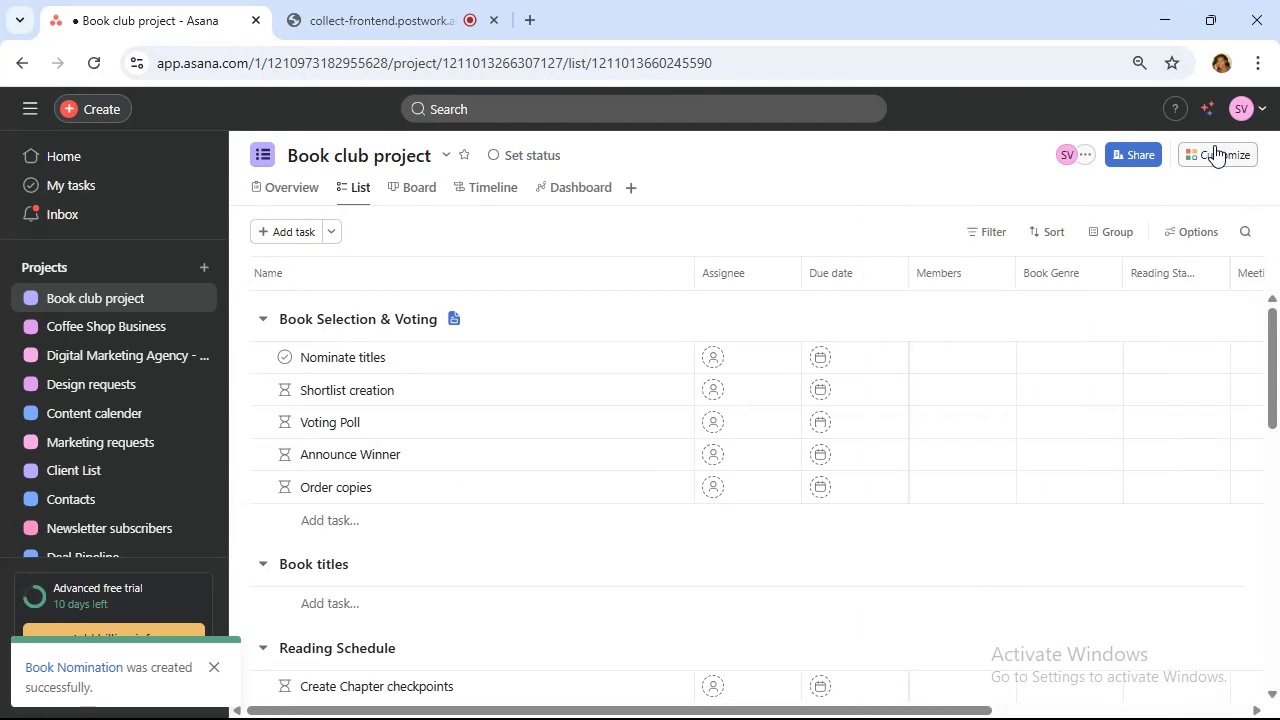 
left_click([1215, 145])
 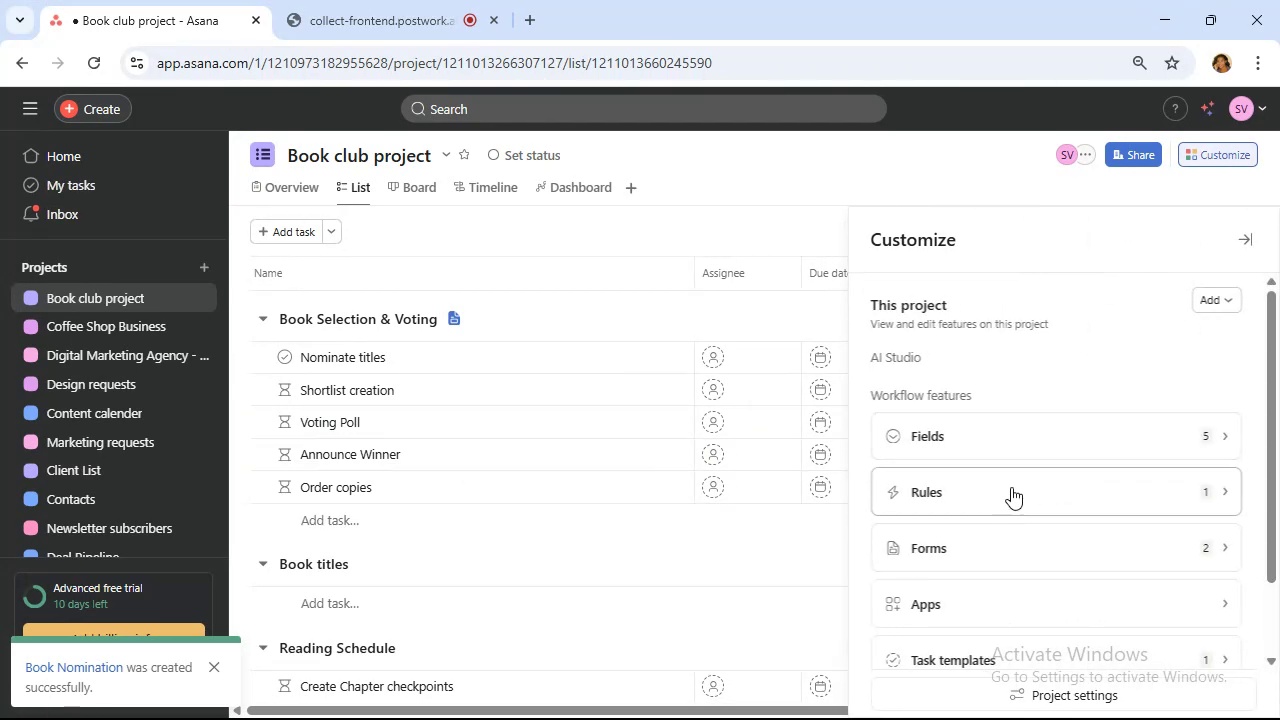 
left_click([1011, 487])
 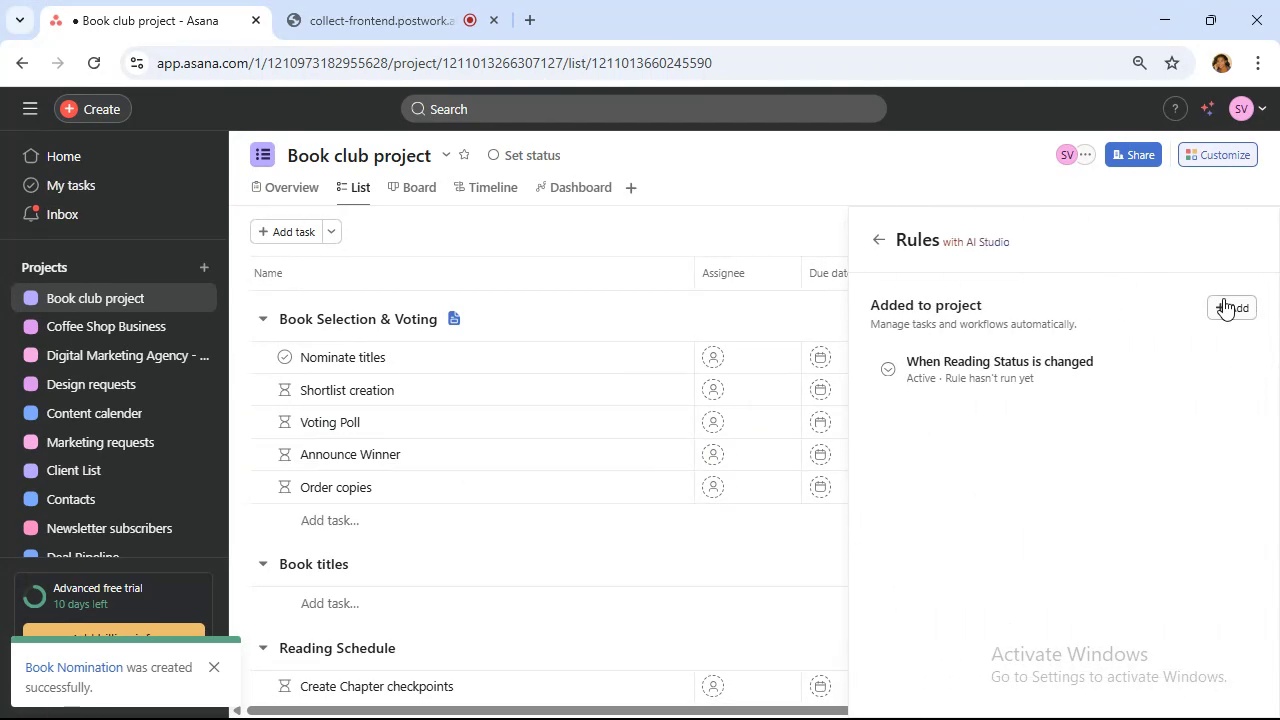 
left_click([1224, 315])
 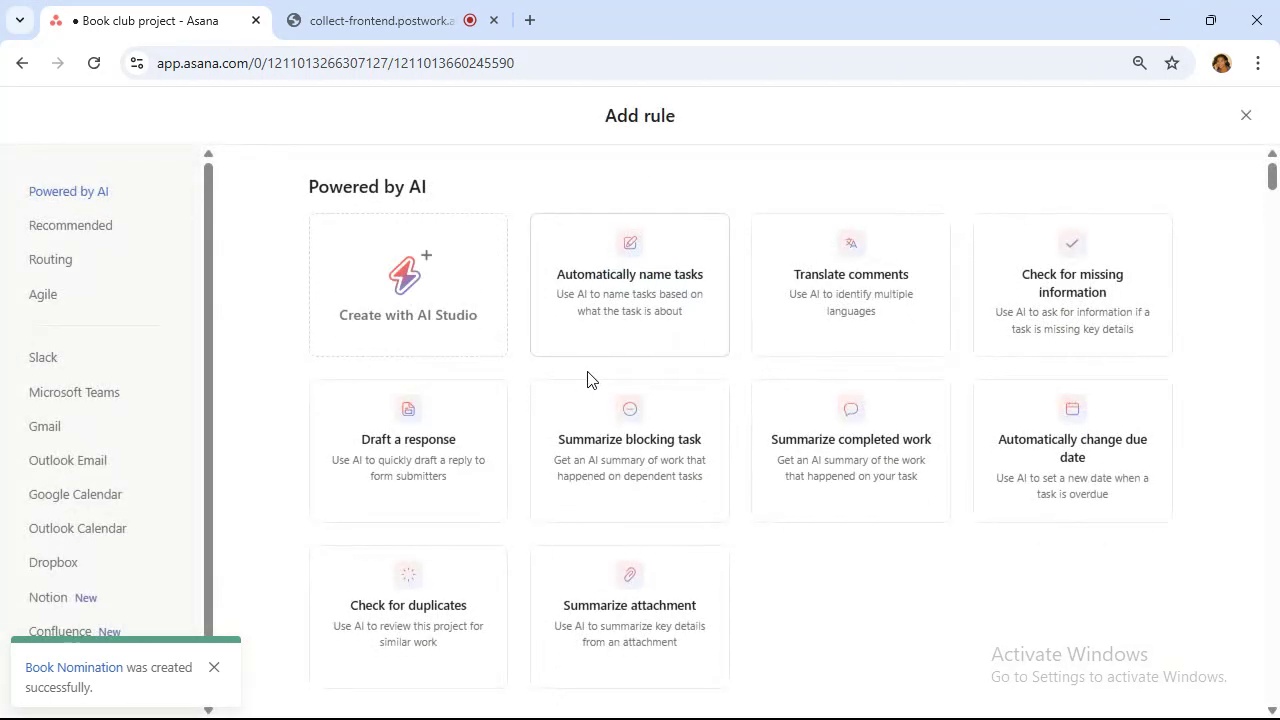 
scroll: coordinate [384, 338], scroll_direction: down, amount: 3.0
 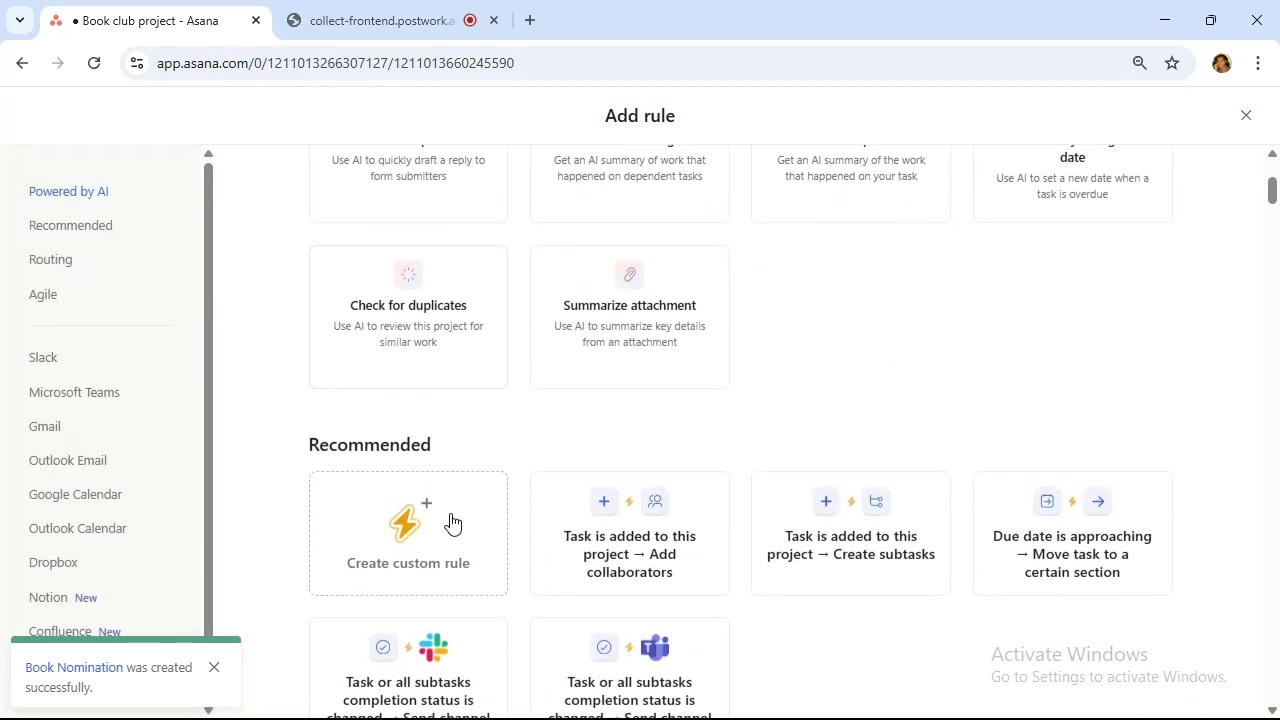 
left_click([450, 513])
 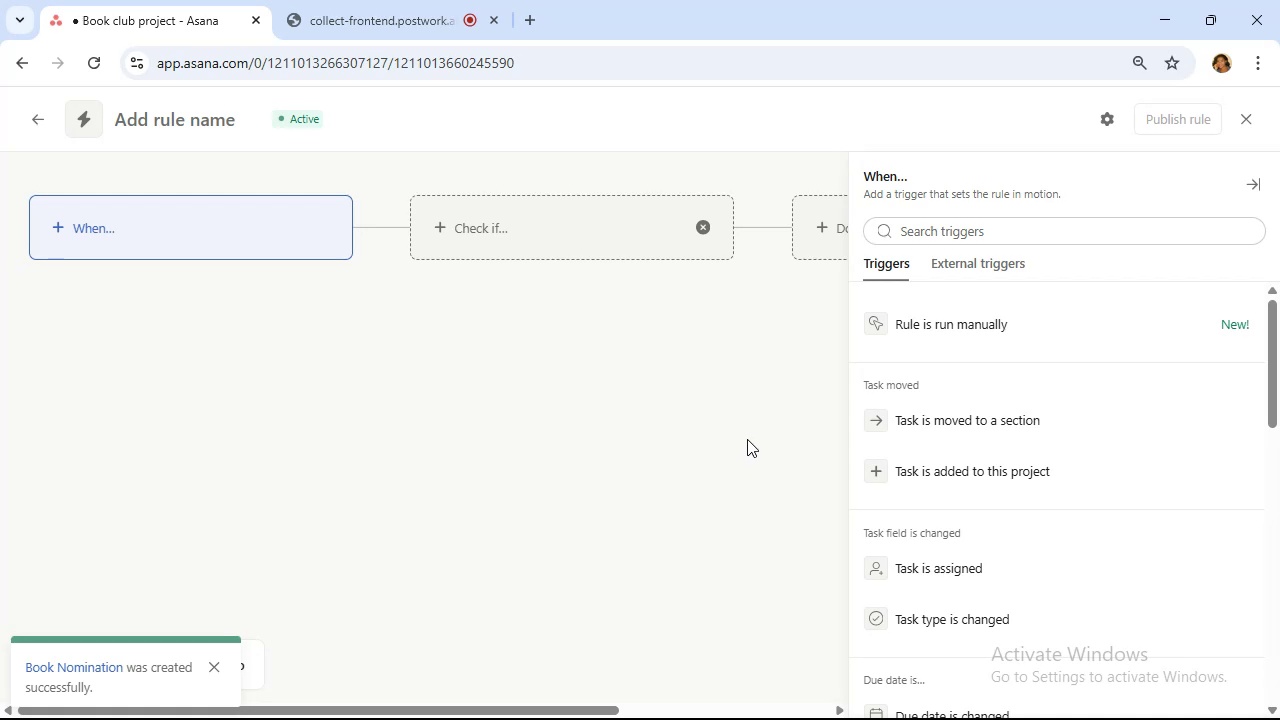 
wait(25.24)
 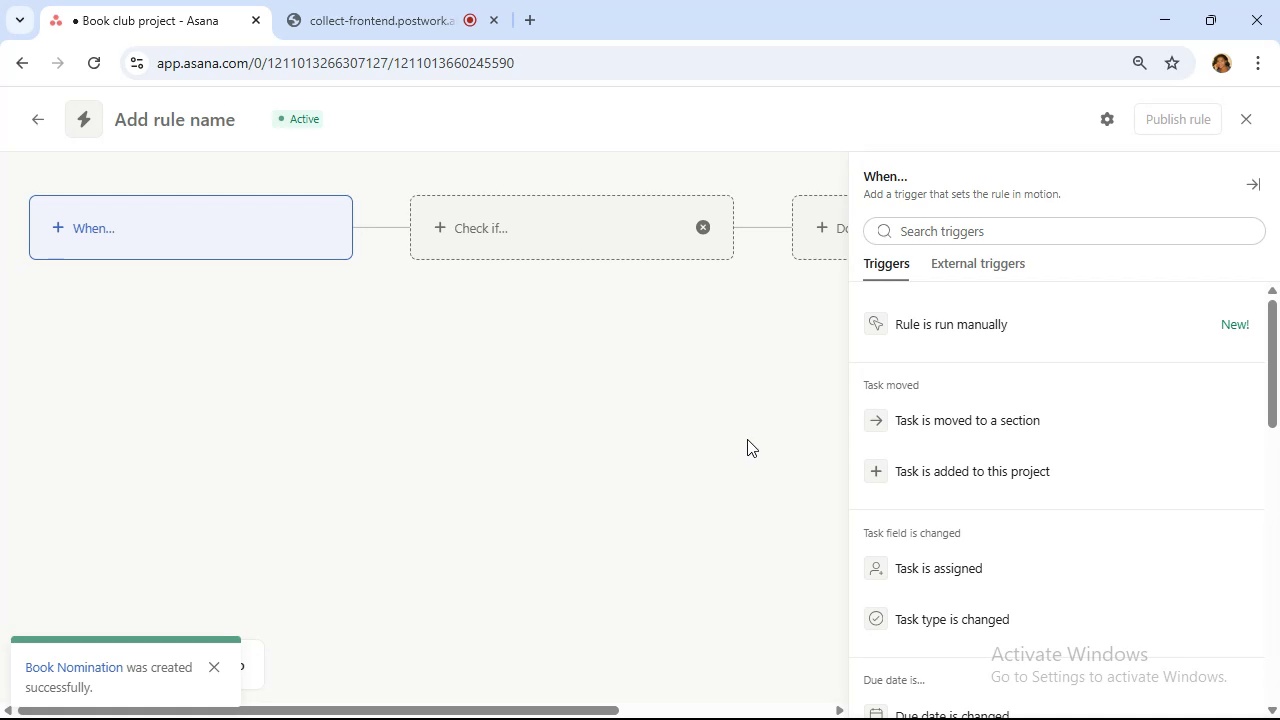 
scroll: coordinate [1062, 376], scroll_direction: down, amount: 1.0
 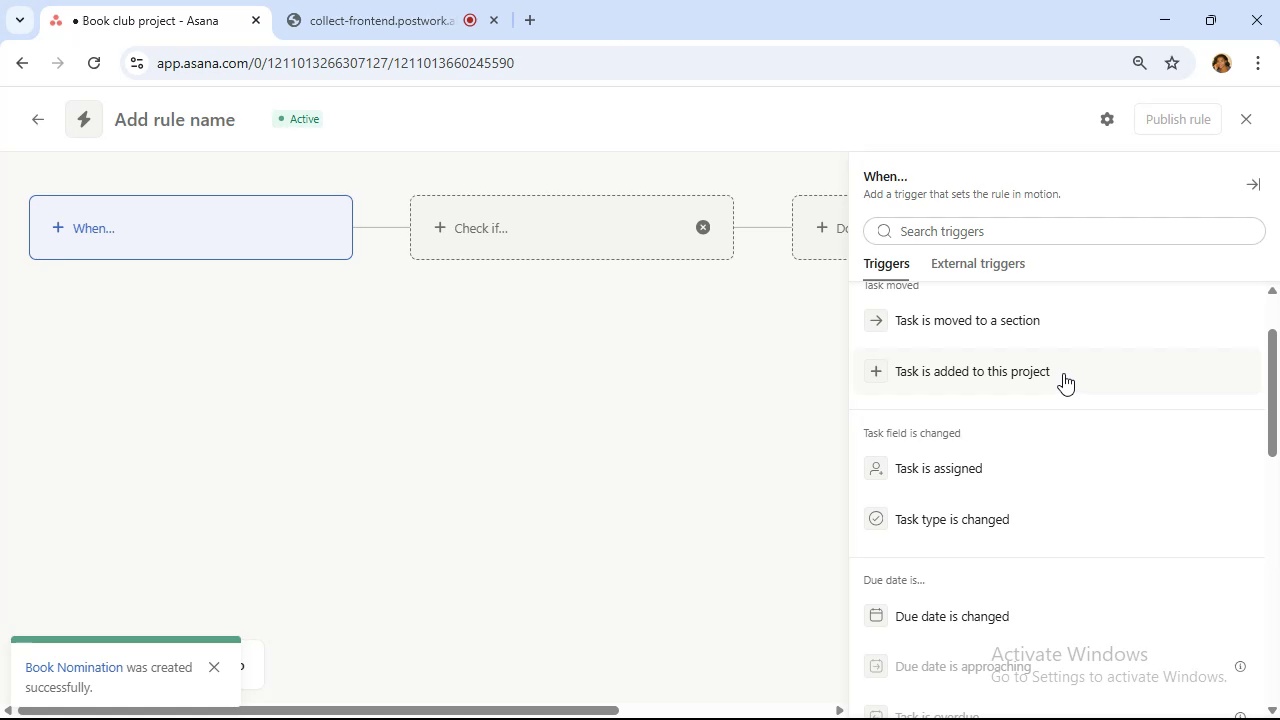 
wait(7.39)
 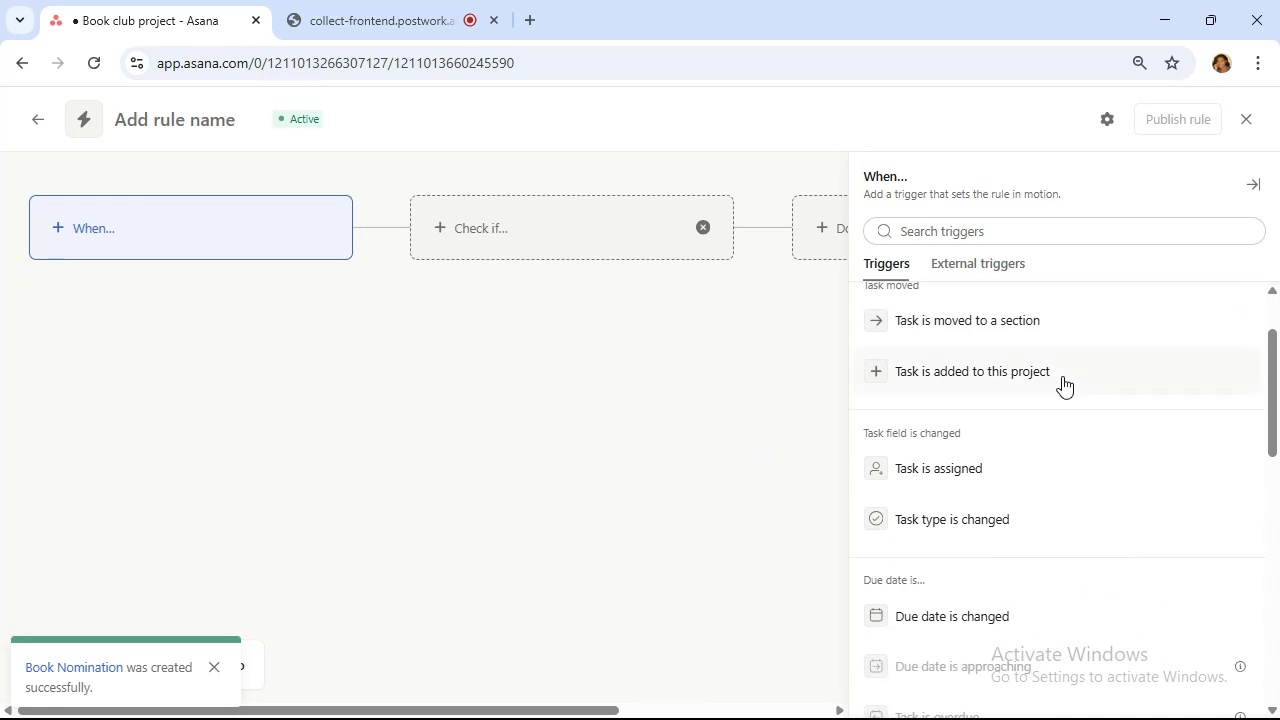 
scroll: coordinate [1066, 369], scroll_direction: down, amount: 1.0
 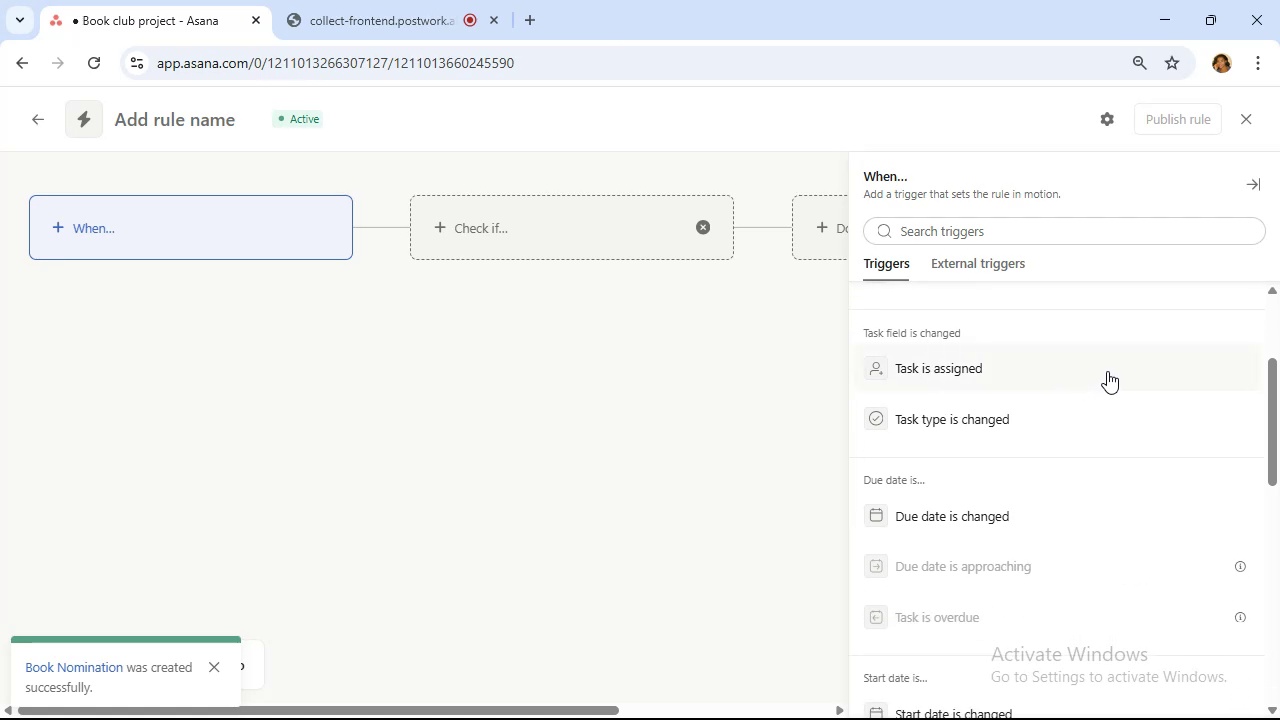 
scroll: coordinate [1043, 388], scroll_direction: up, amount: 3.0
 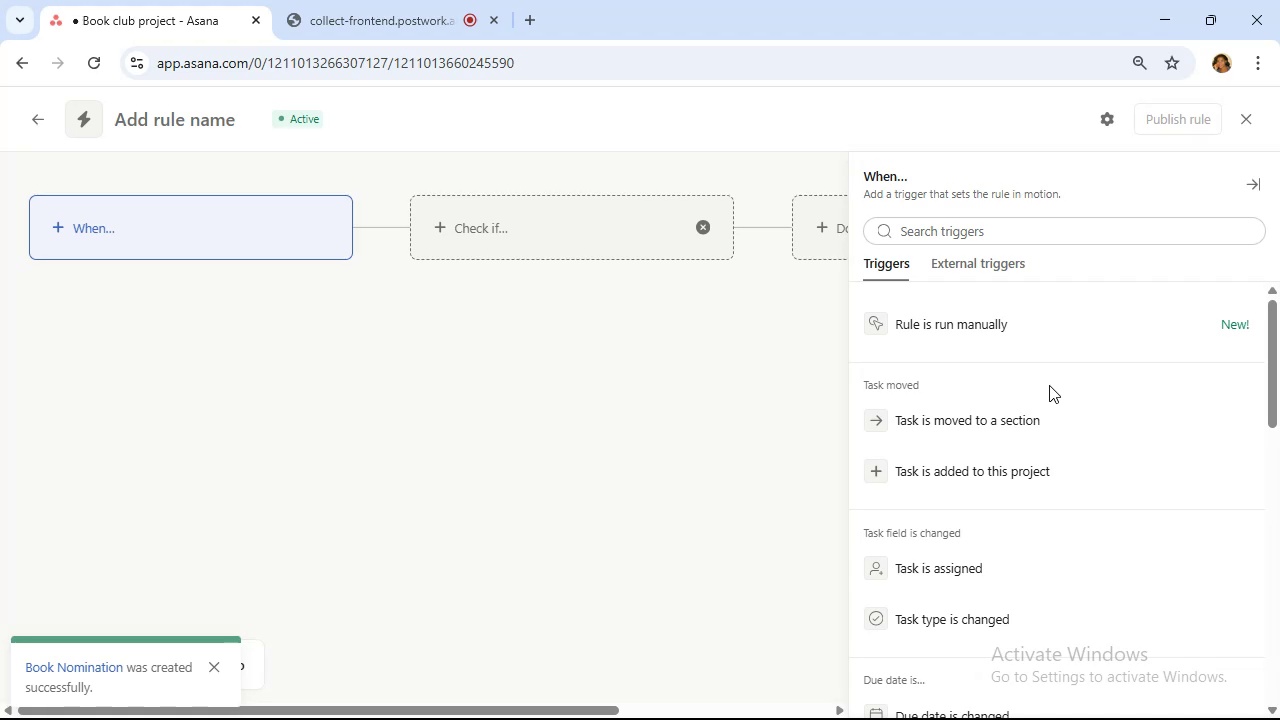 
scroll: coordinate [1053, 381], scroll_direction: down, amount: 2.0
 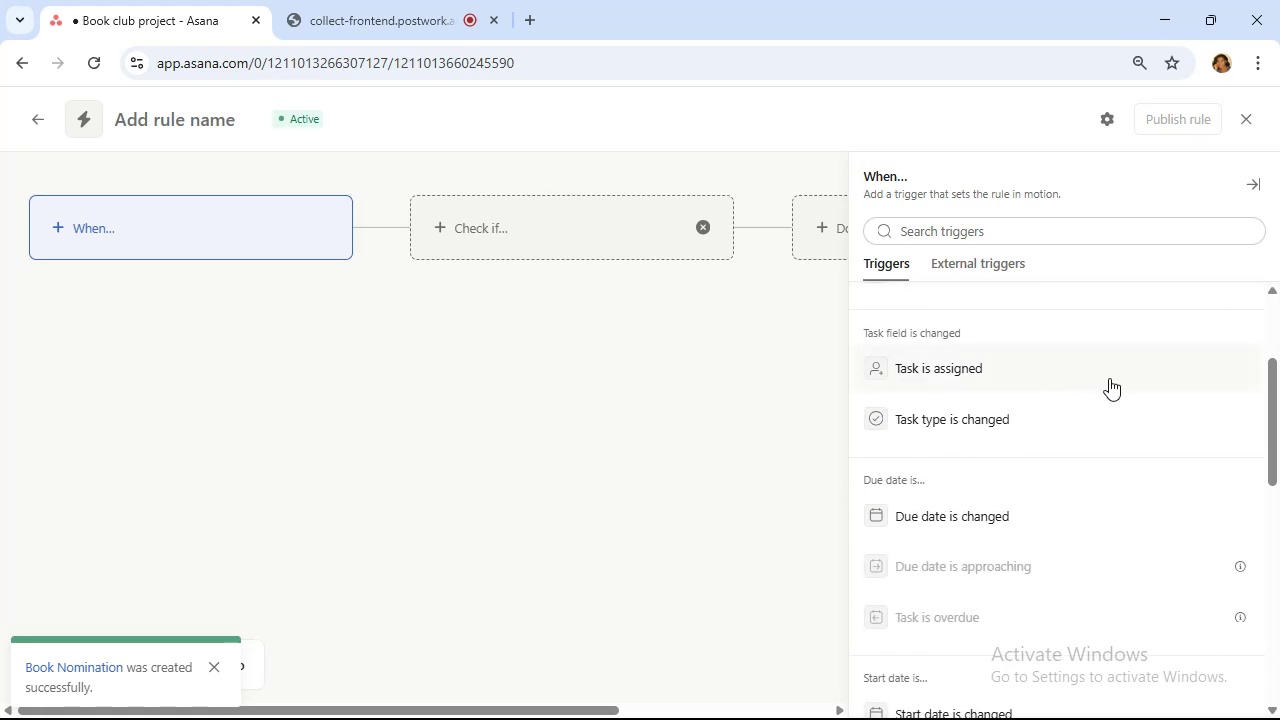 
wait(8.65)
 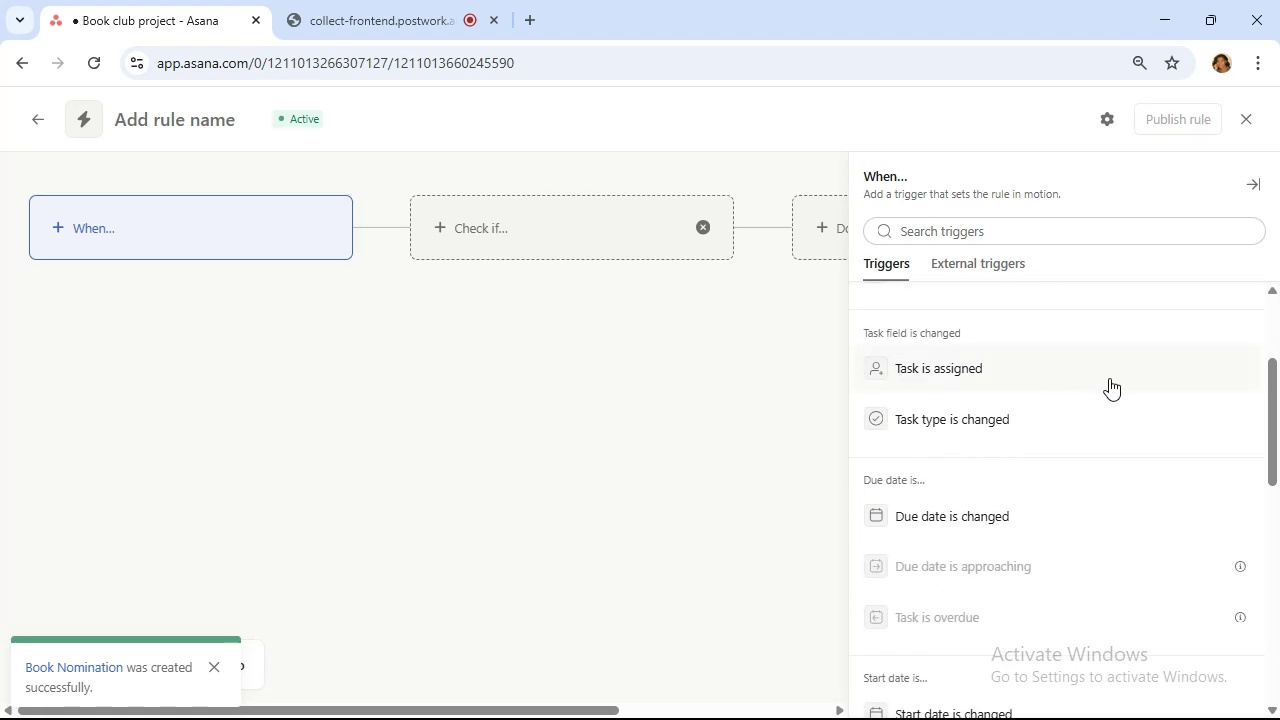 
scroll: coordinate [1097, 364], scroll_direction: down, amount: 5.0
 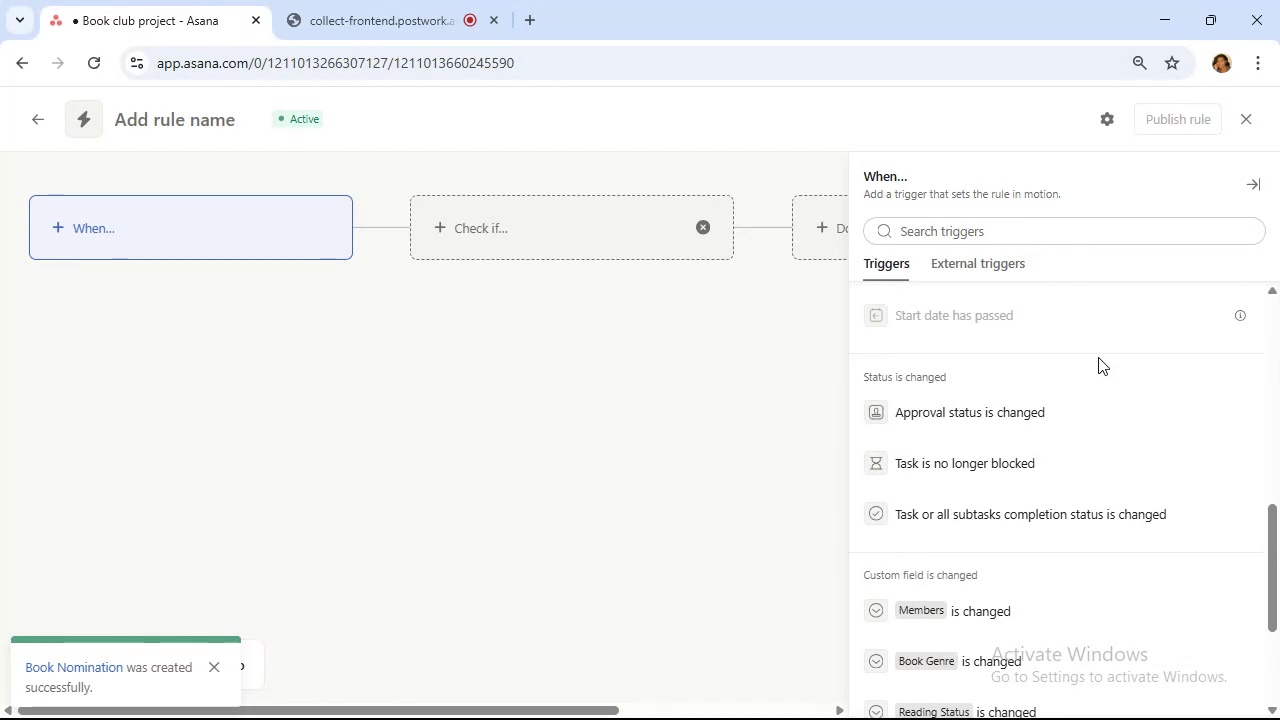 
scroll: coordinate [1100, 352], scroll_direction: up, amount: 9.0
 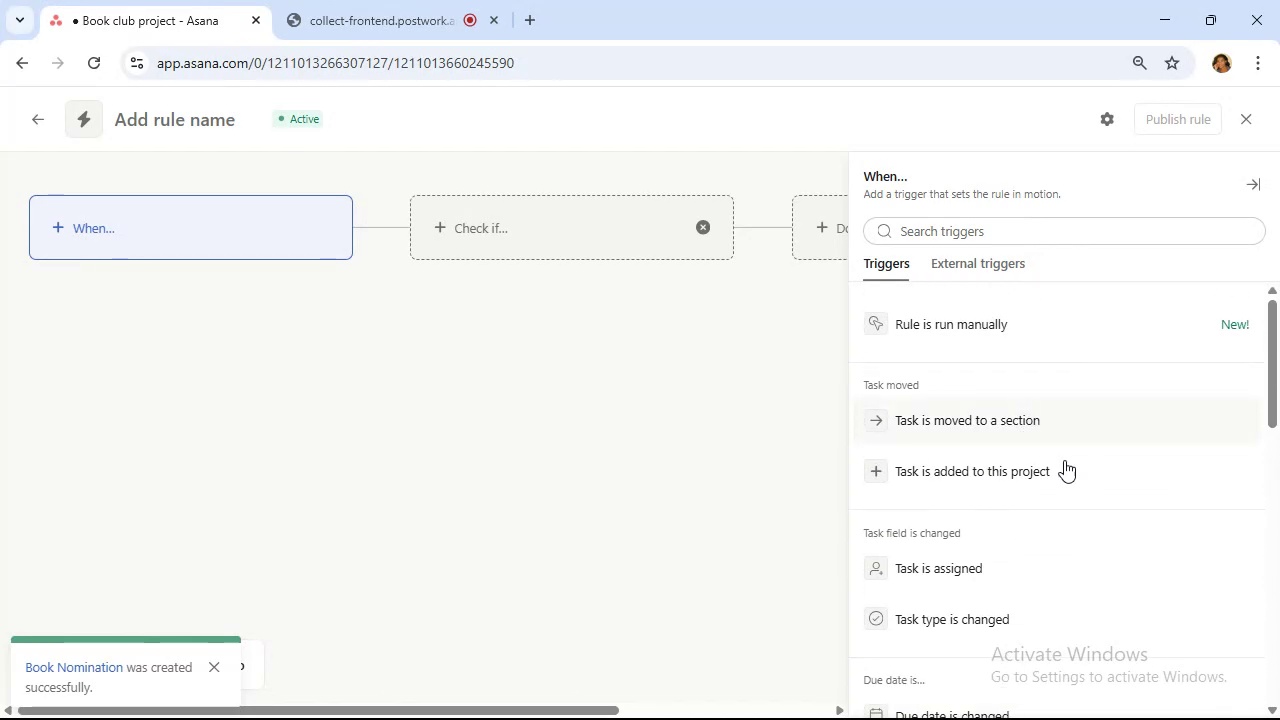 
wait(5.32)
 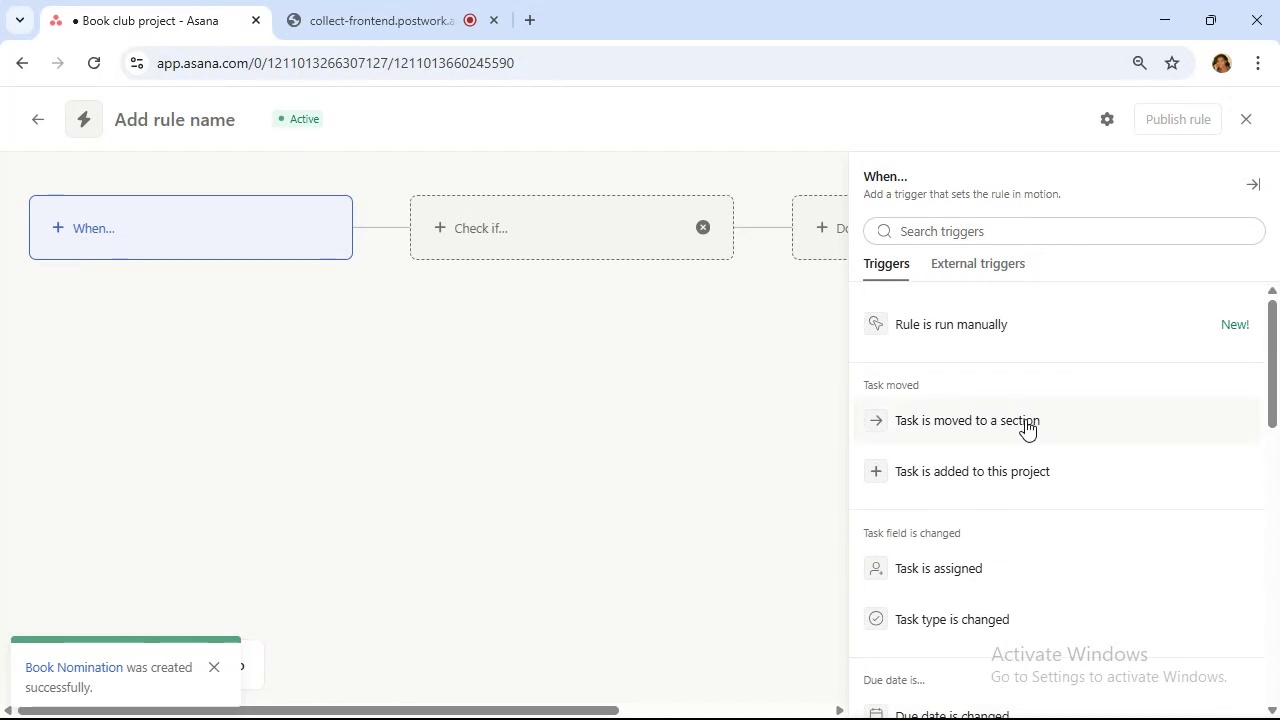 
left_click([1000, 279])
 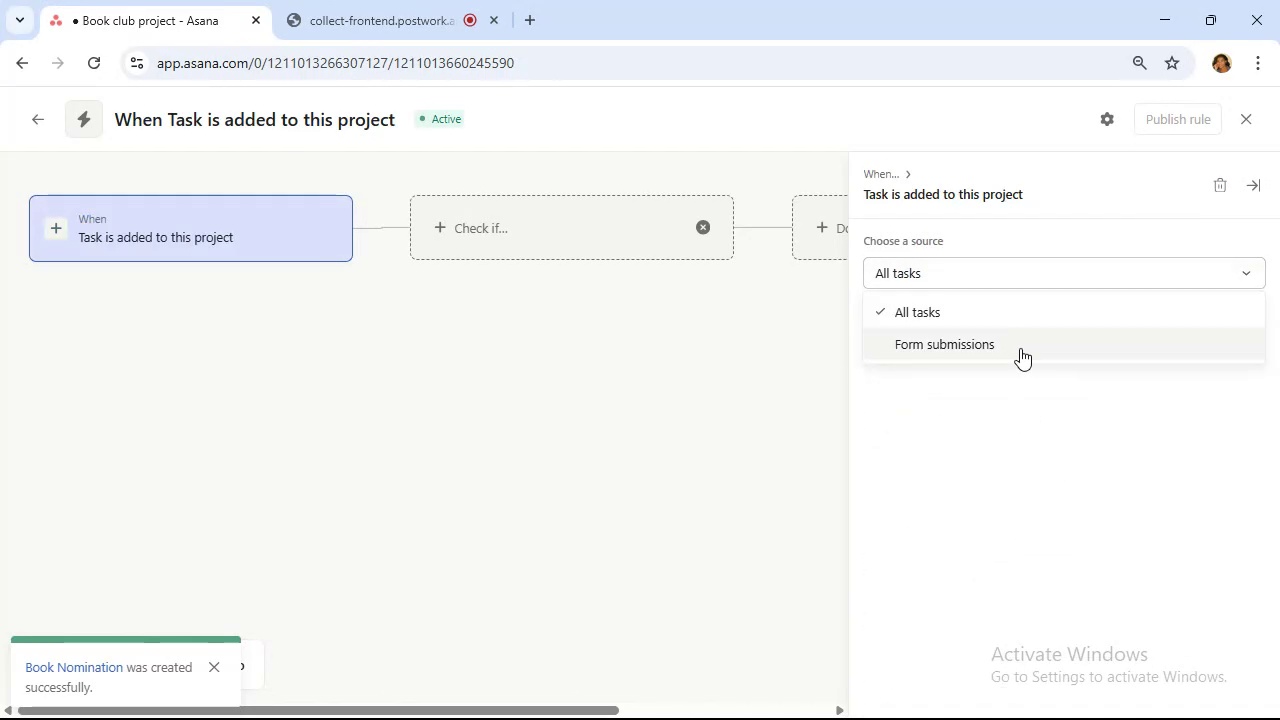 
left_click([1021, 349])
 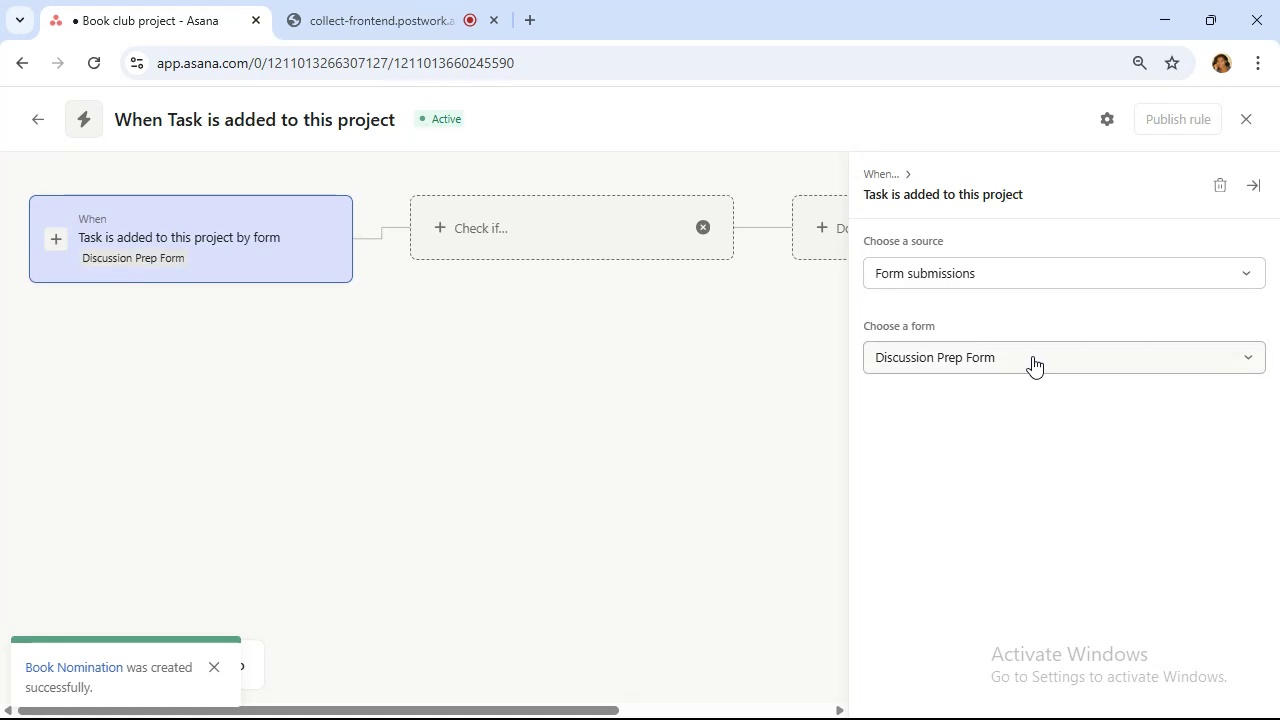 
left_click([989, 275])
 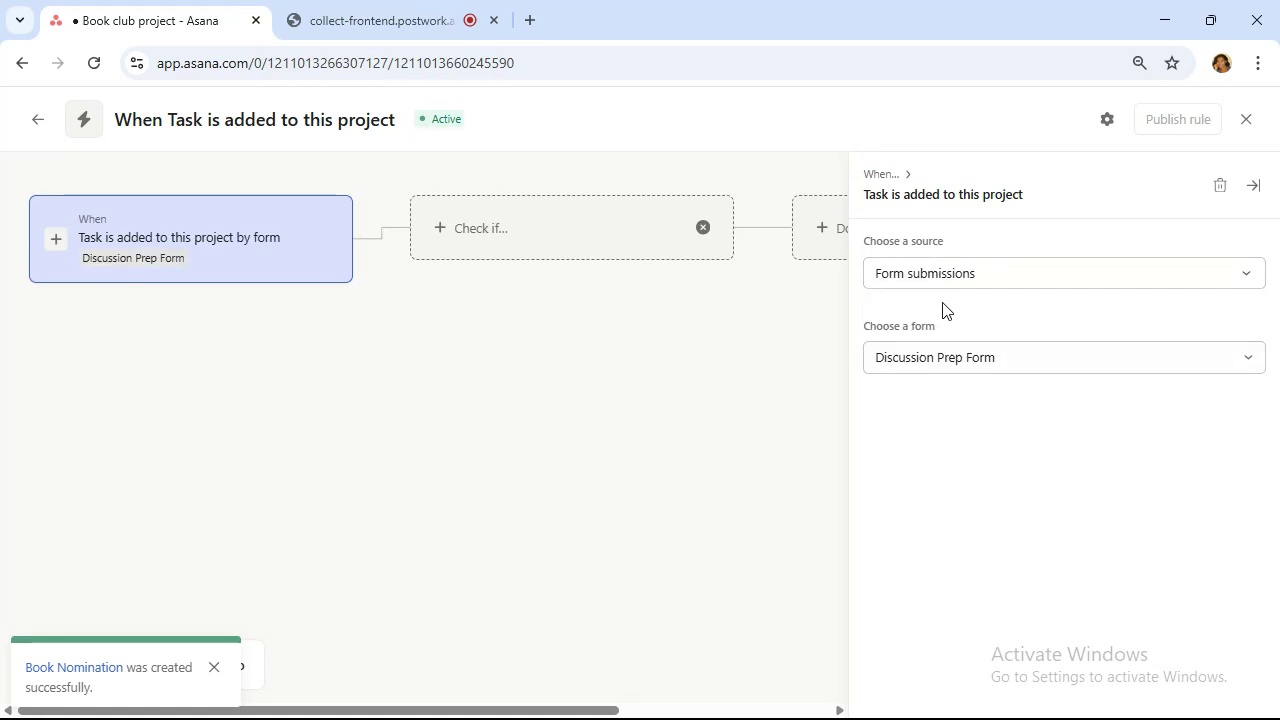 
mouse_move([1189, 187])
 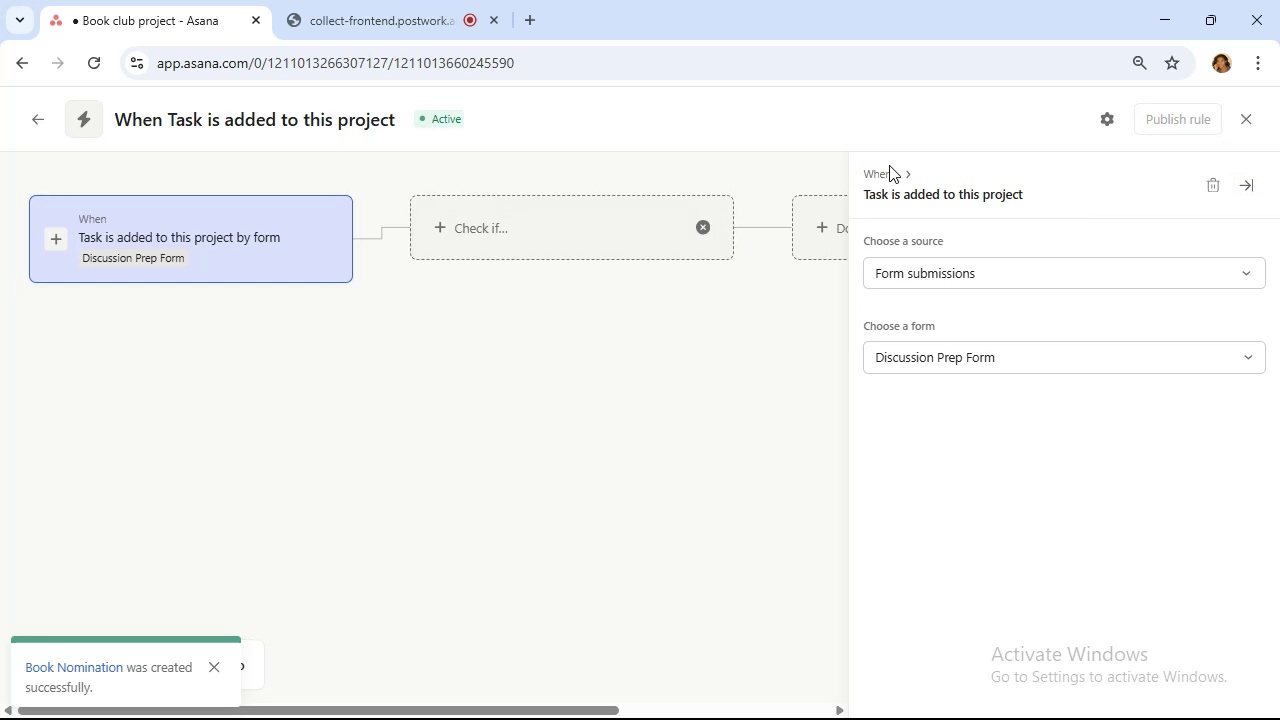 
left_click([889, 167])
 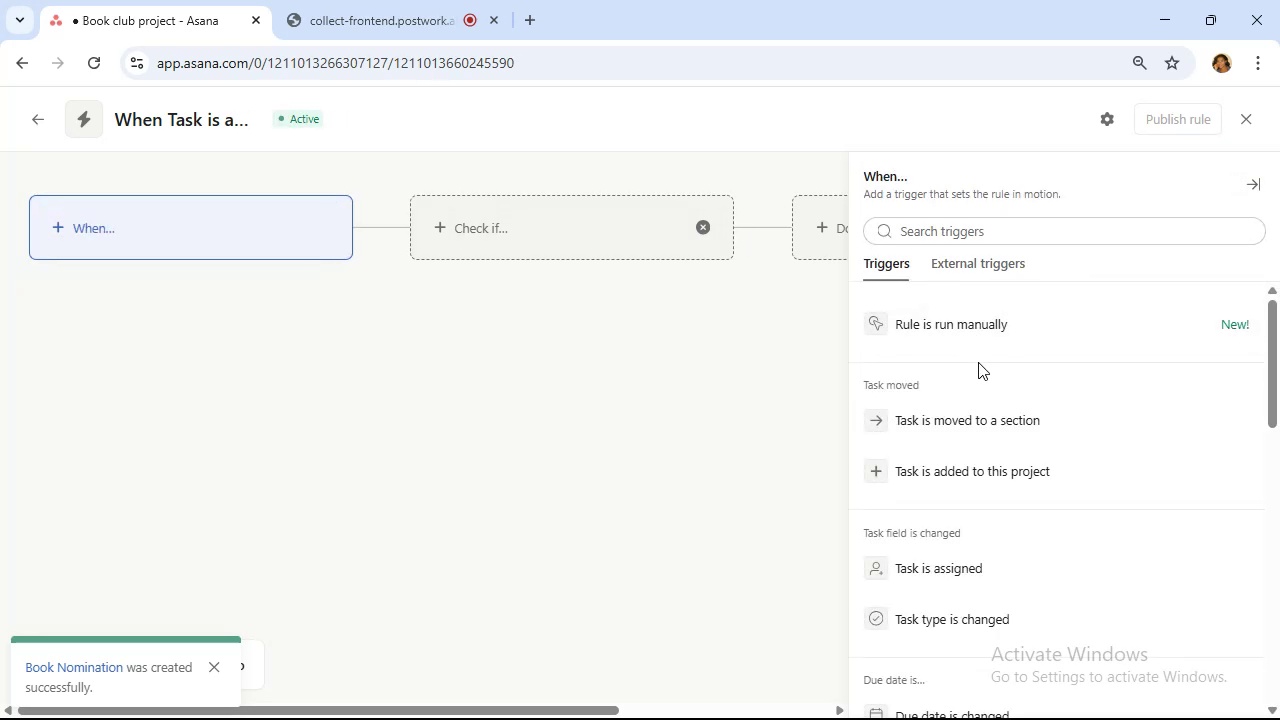 
scroll: coordinate [987, 338], scroll_direction: down, amount: 10.0
 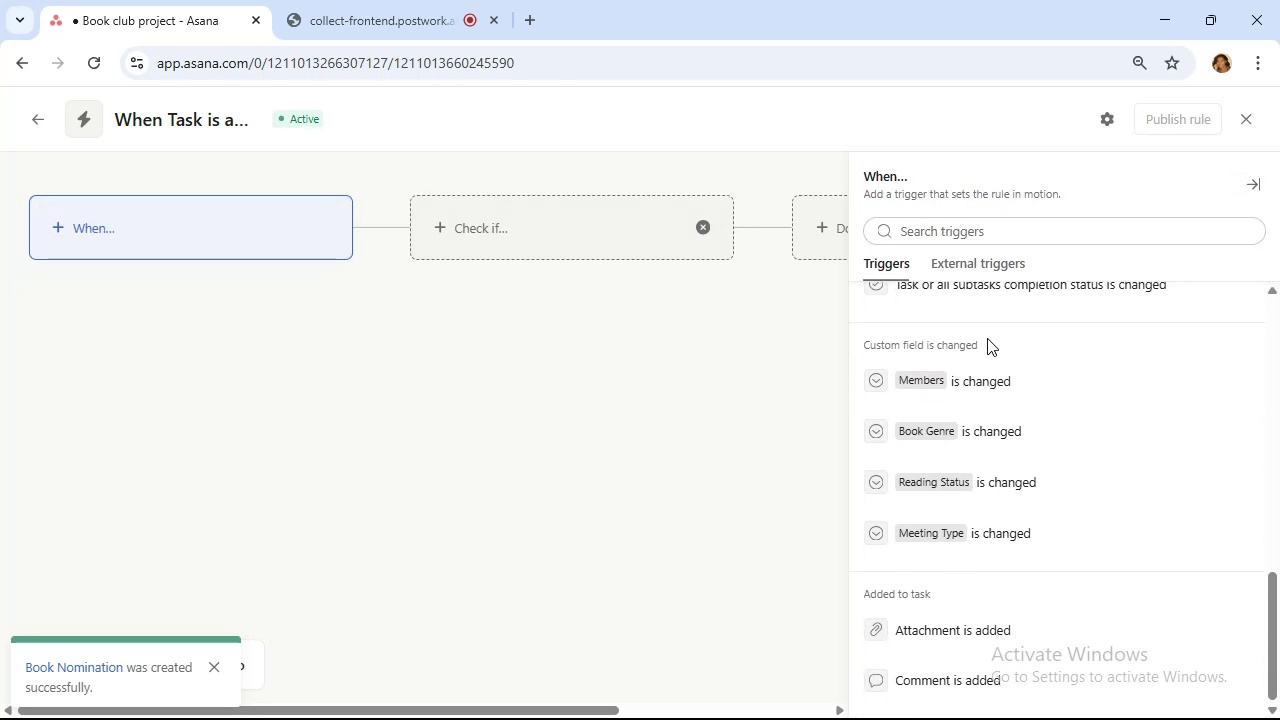 
scroll: coordinate [987, 336], scroll_direction: down, amount: 2.0
 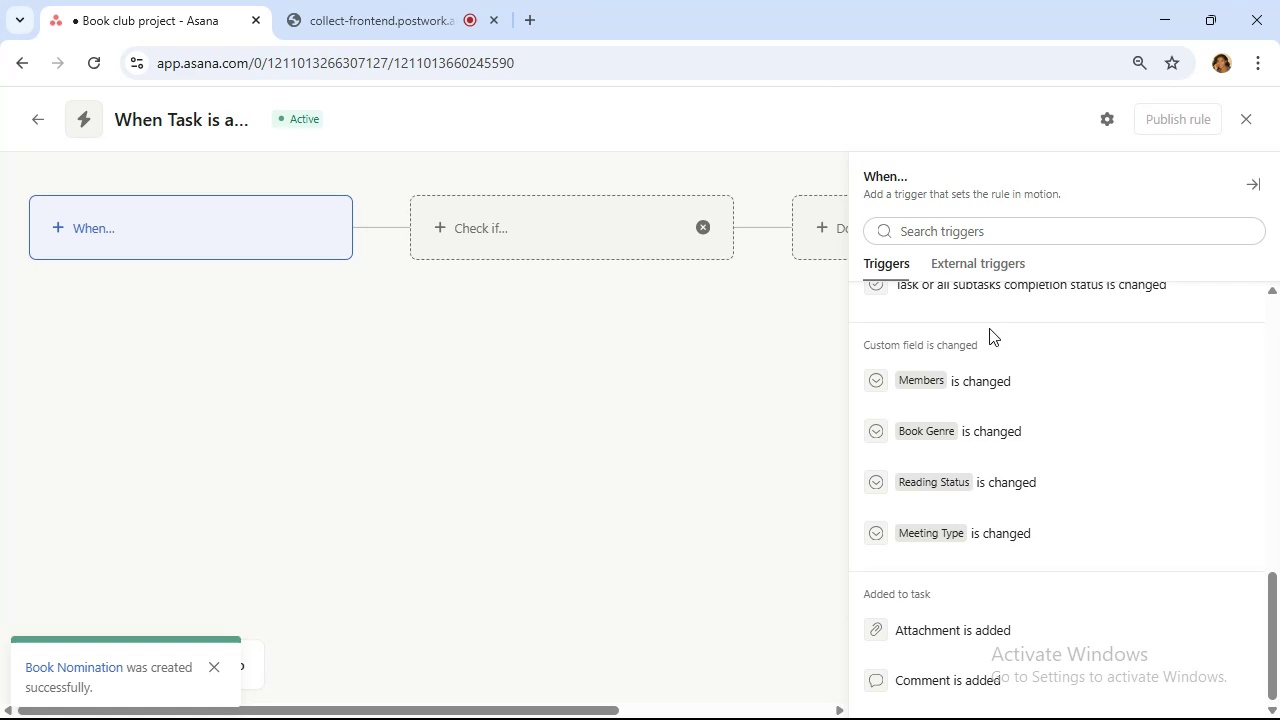 
scroll: coordinate [990, 326], scroll_direction: up, amount: 12.0
 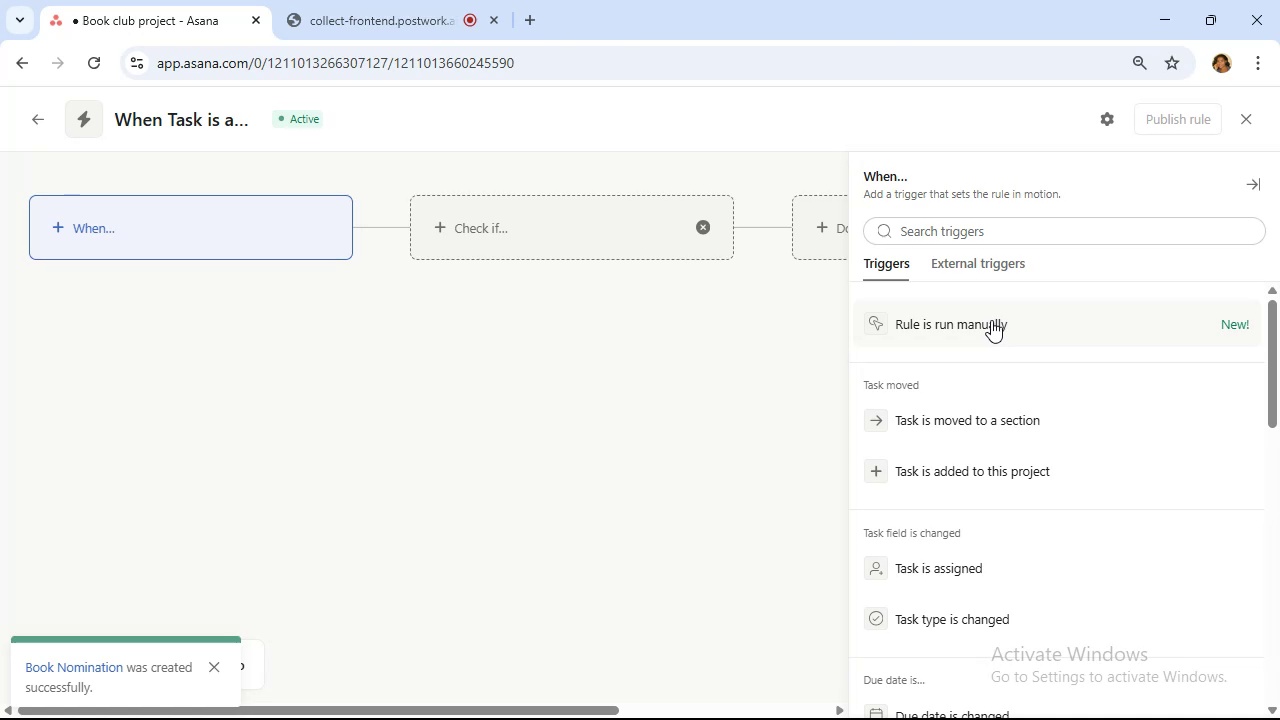 
wait(7.27)
 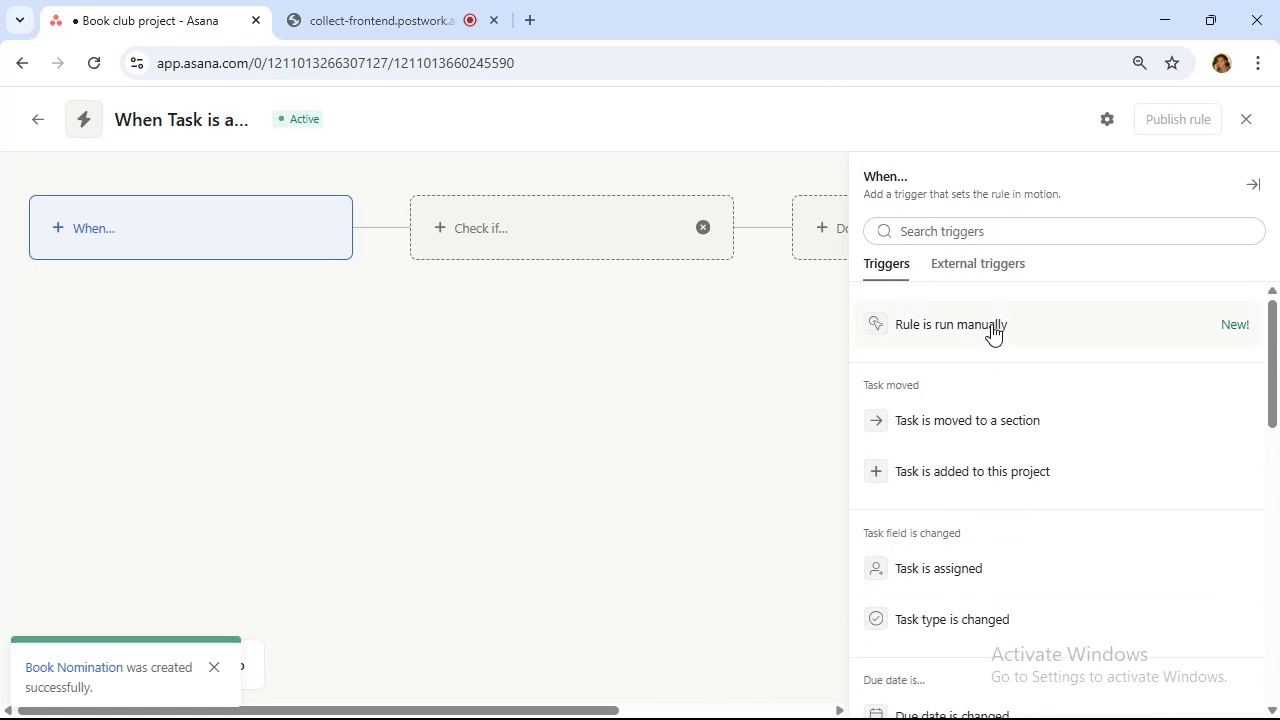 
left_click([1022, 470])
 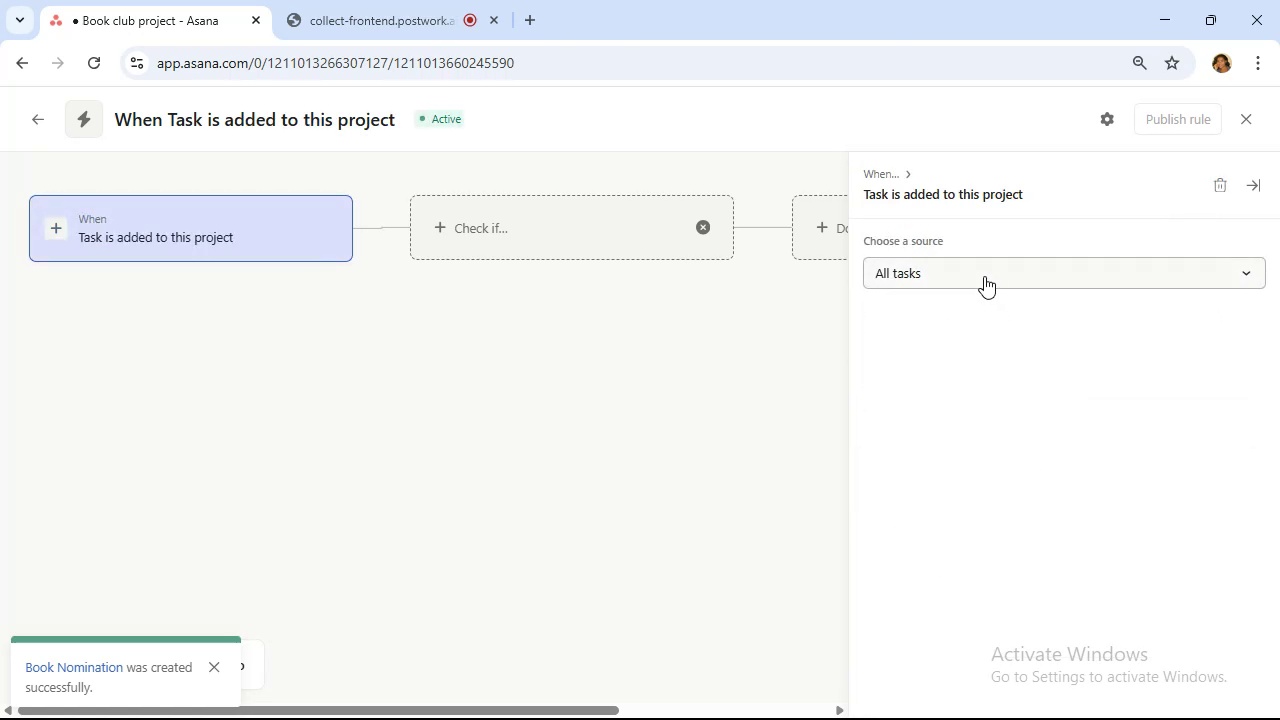 
left_click([984, 276])
 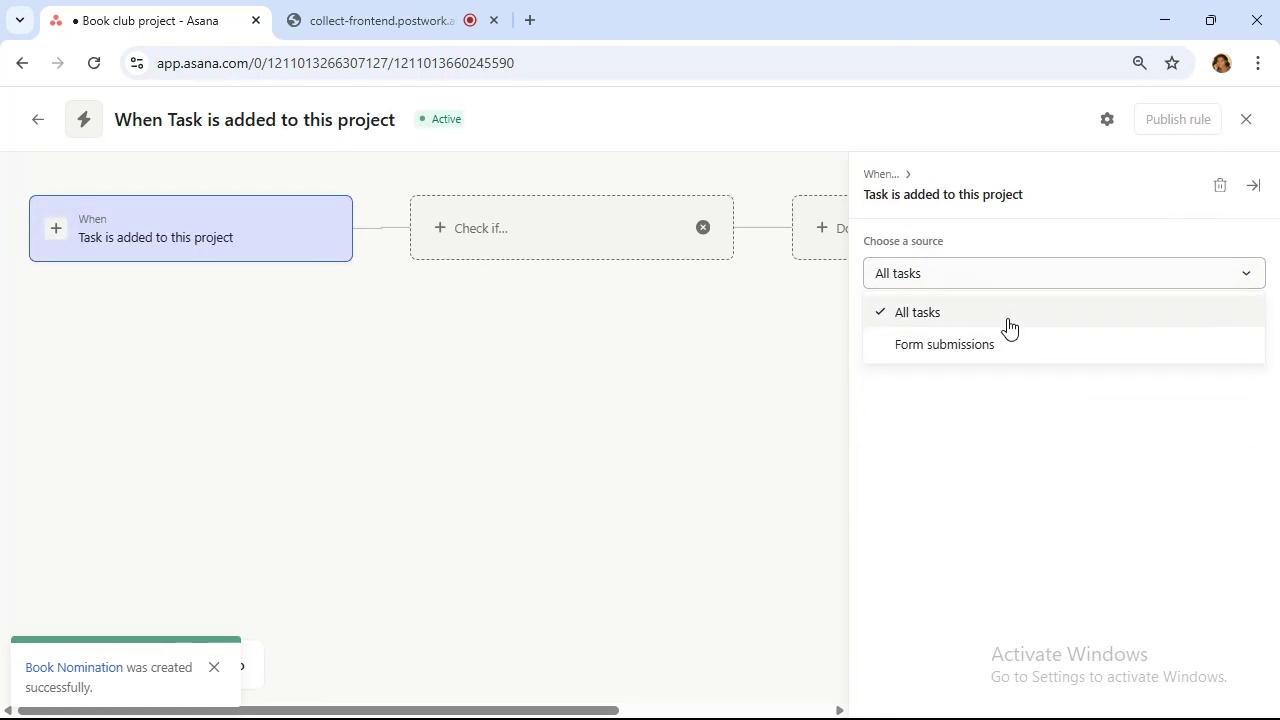 
left_click([1011, 339])
 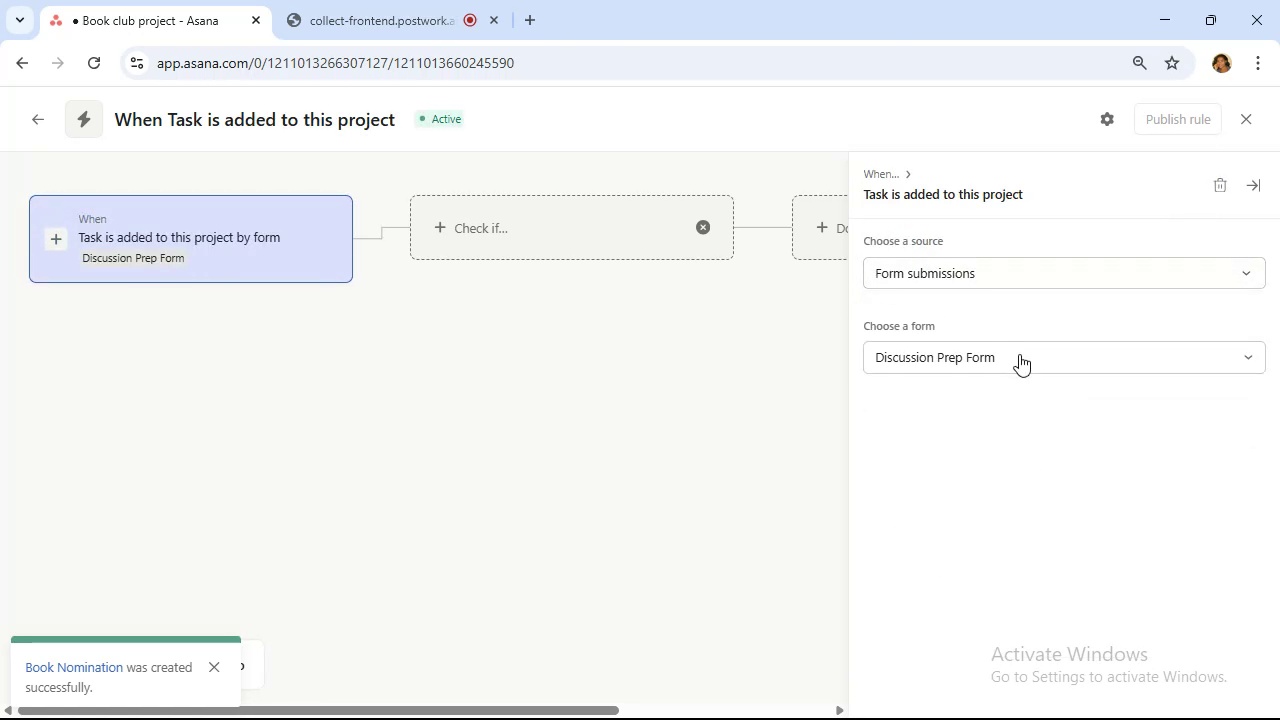 
left_click([1024, 360])
 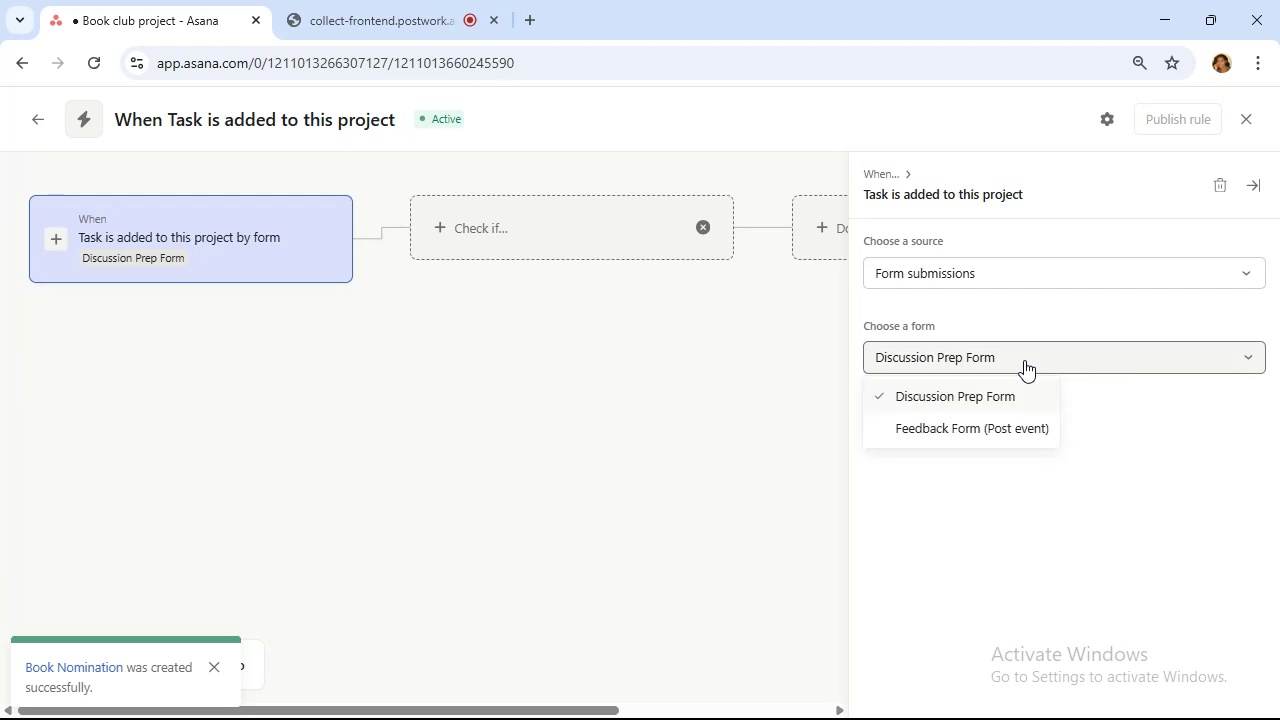 
left_click([1025, 360])
 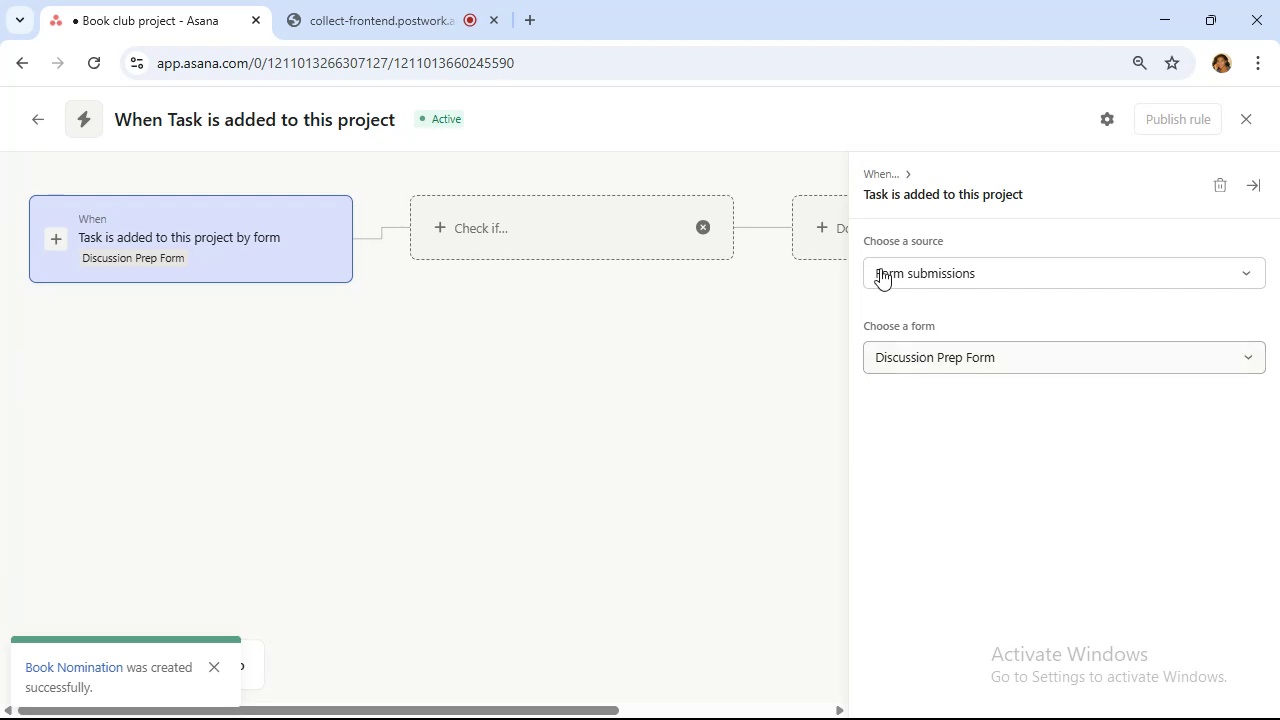 
left_click([811, 247])
 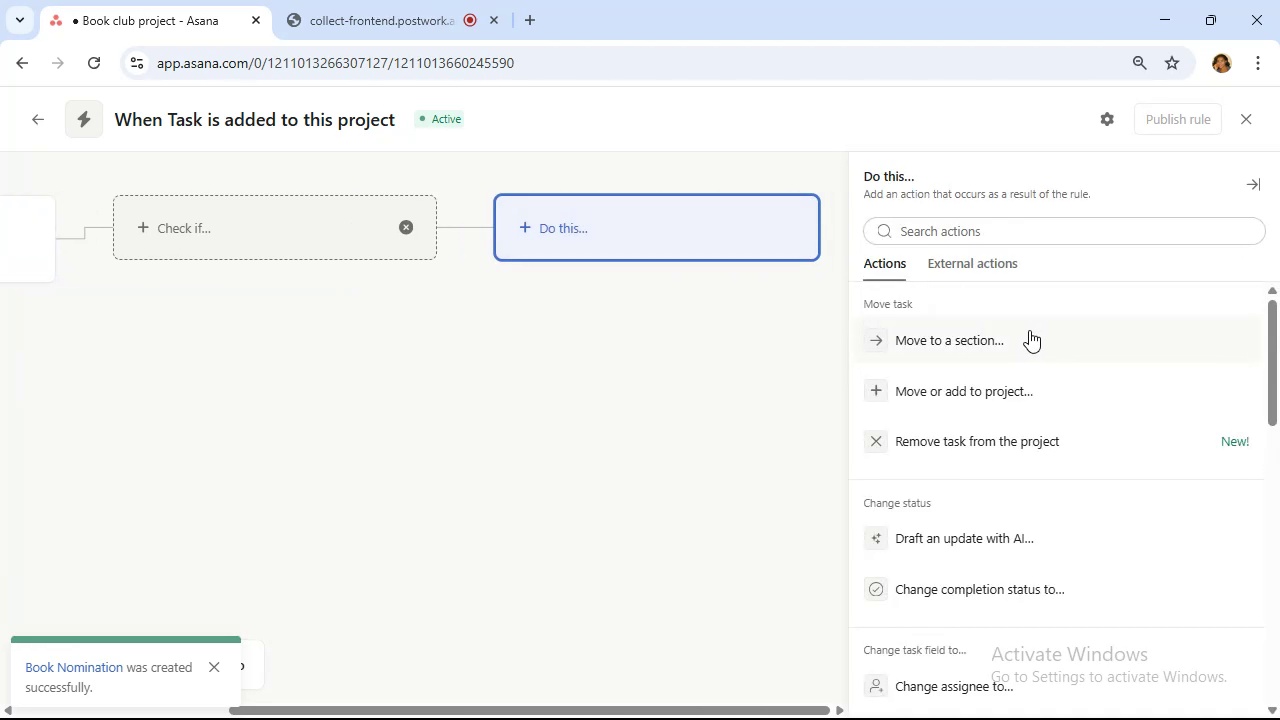 
scroll: coordinate [1035, 322], scroll_direction: down, amount: 8.0
 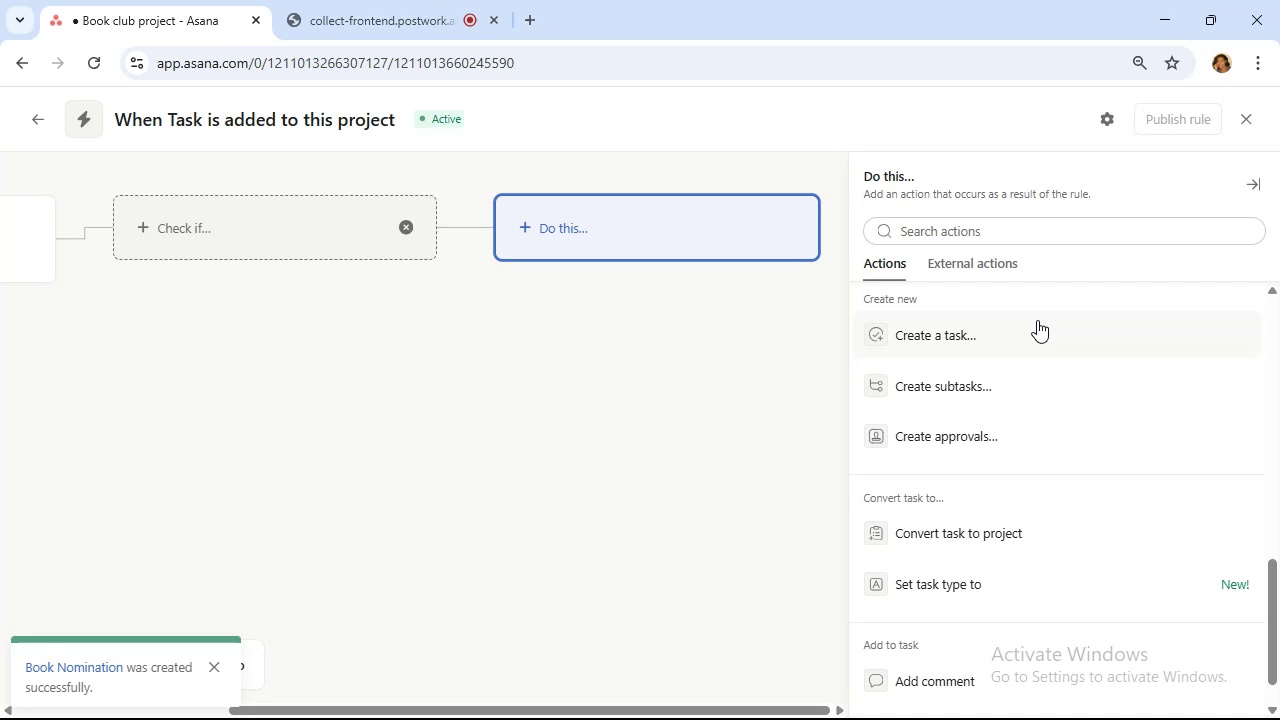 
scroll: coordinate [1037, 320], scroll_direction: down, amount: 2.0
 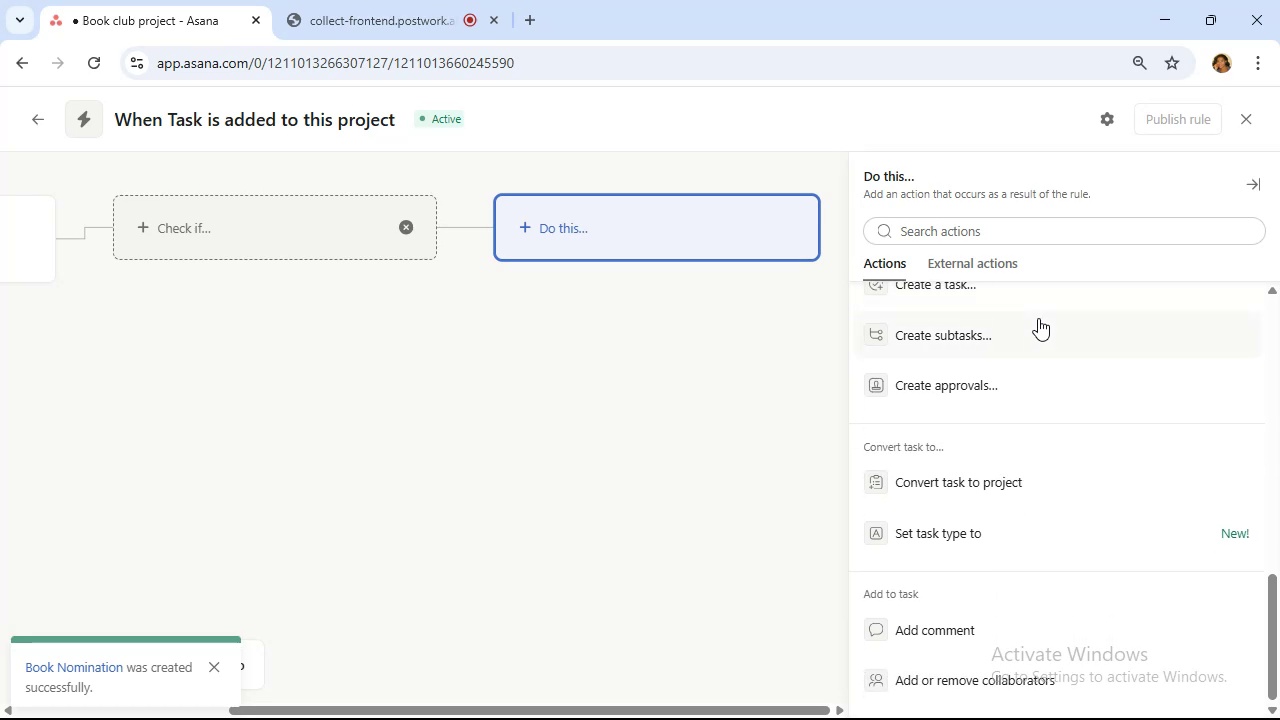 
scroll: coordinate [1038, 317], scroll_direction: up, amount: 2.0
 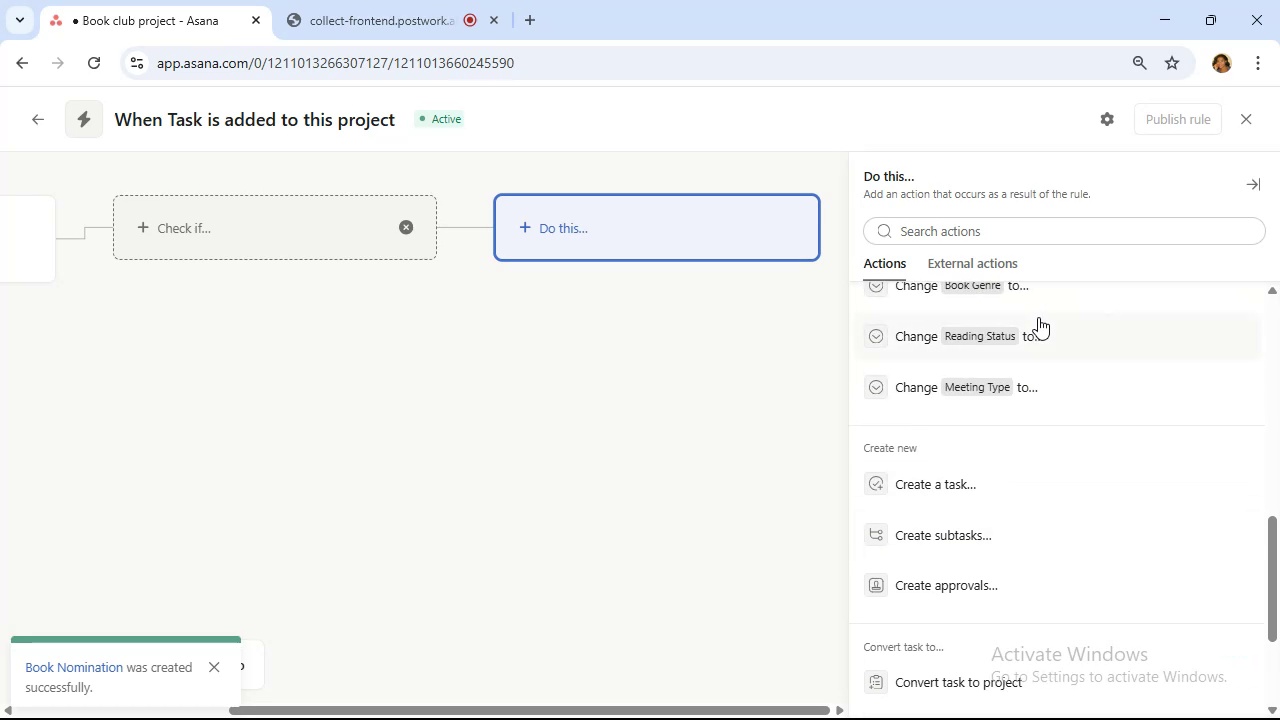 
wait(6.06)
 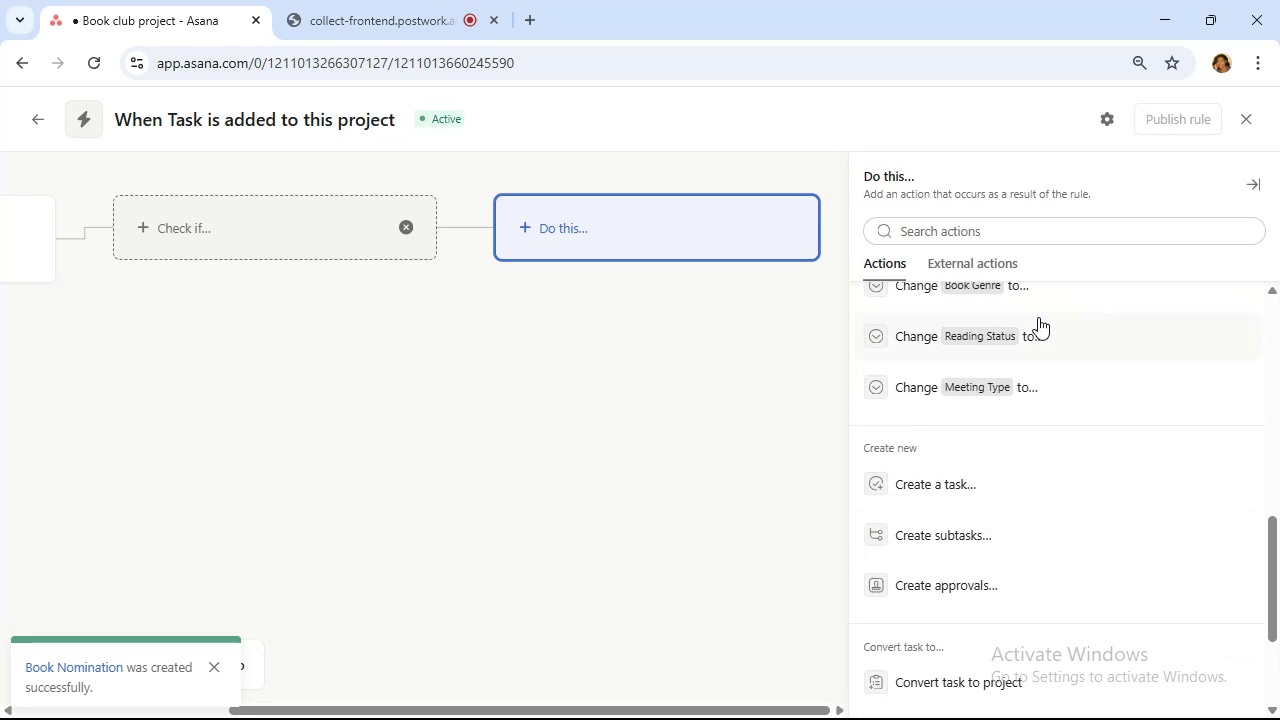 
scroll: coordinate [1043, 313], scroll_direction: up, amount: 6.0
 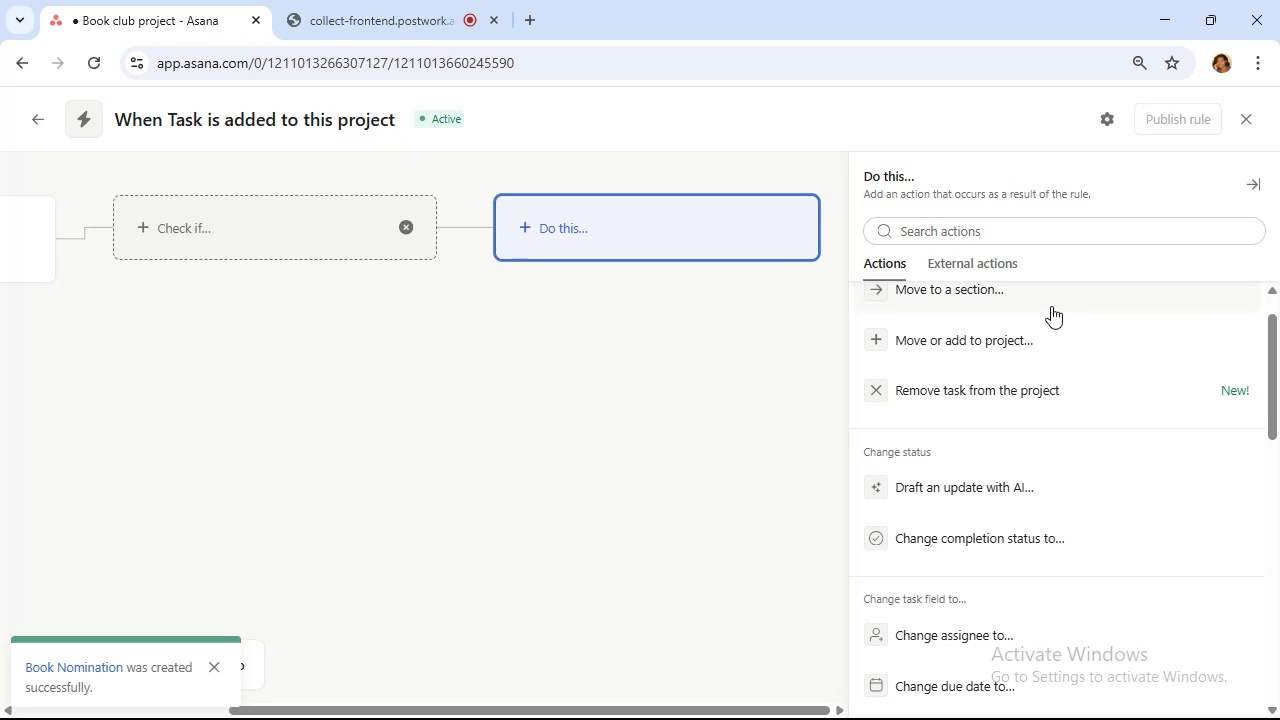 
scroll: coordinate [1051, 306], scroll_direction: up, amount: 1.0
 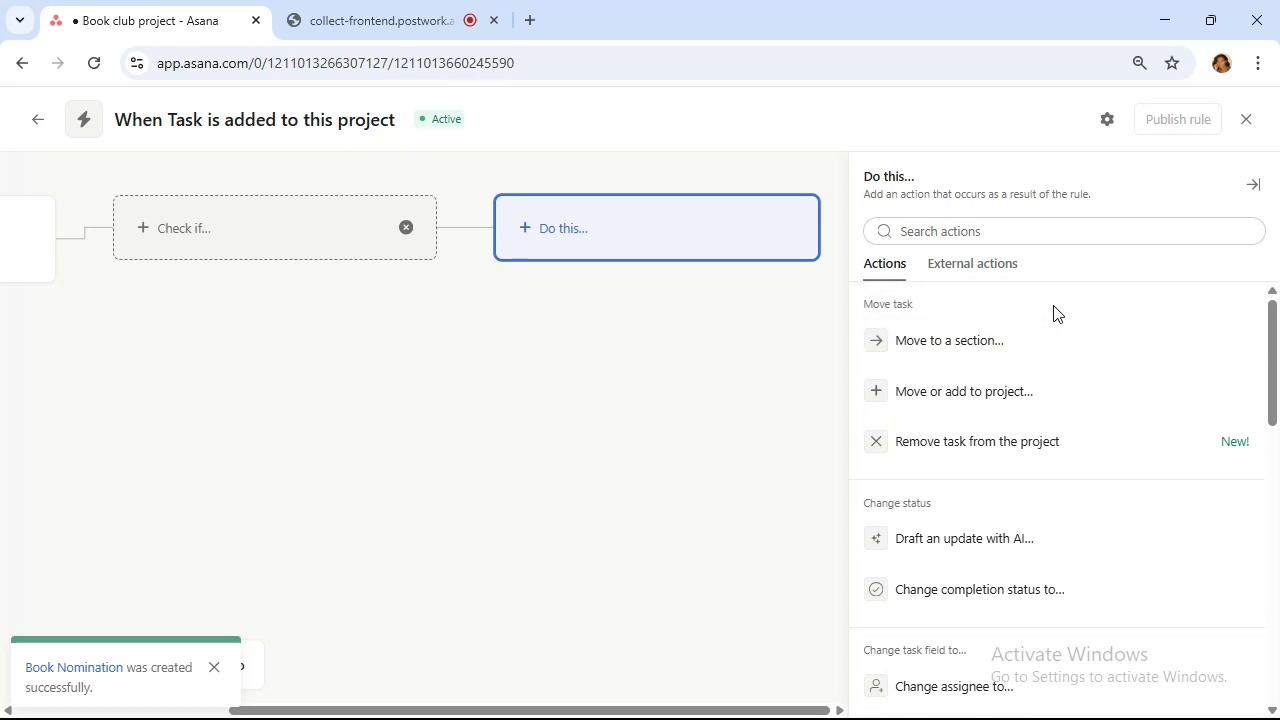 
left_click([1052, 347])
 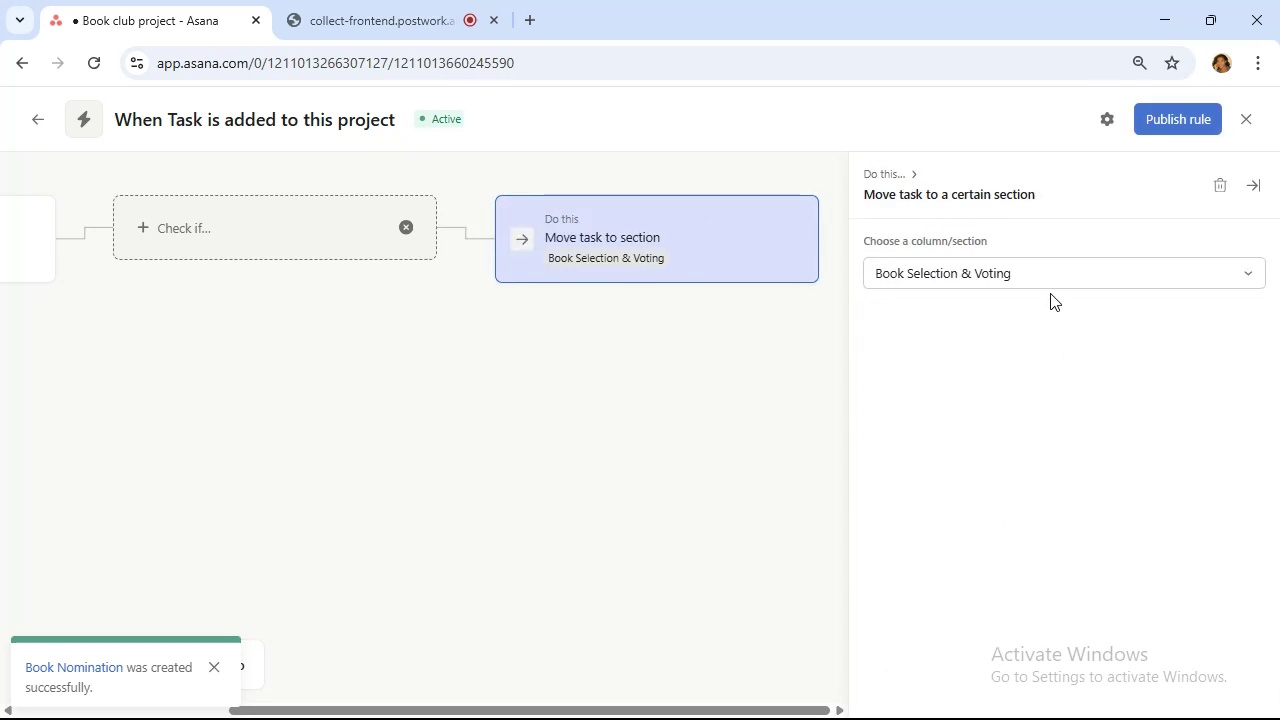 
left_click([1050, 280])
 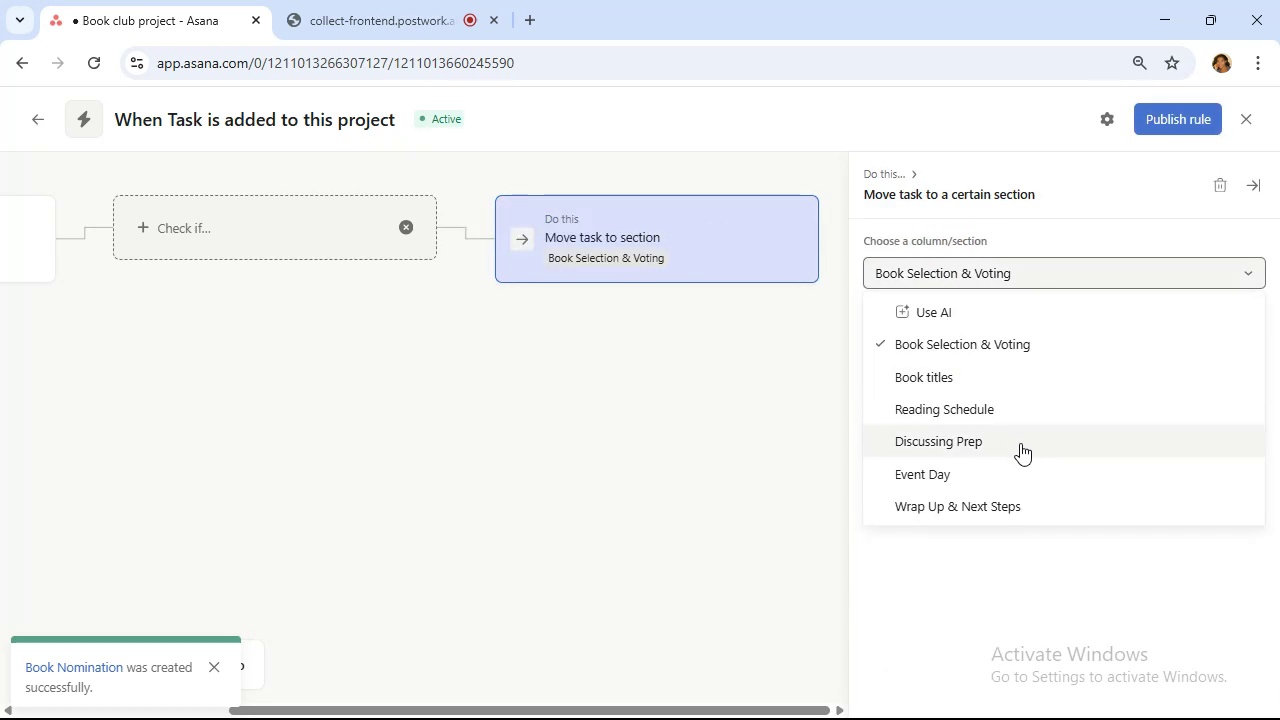 
left_click([1020, 443])
 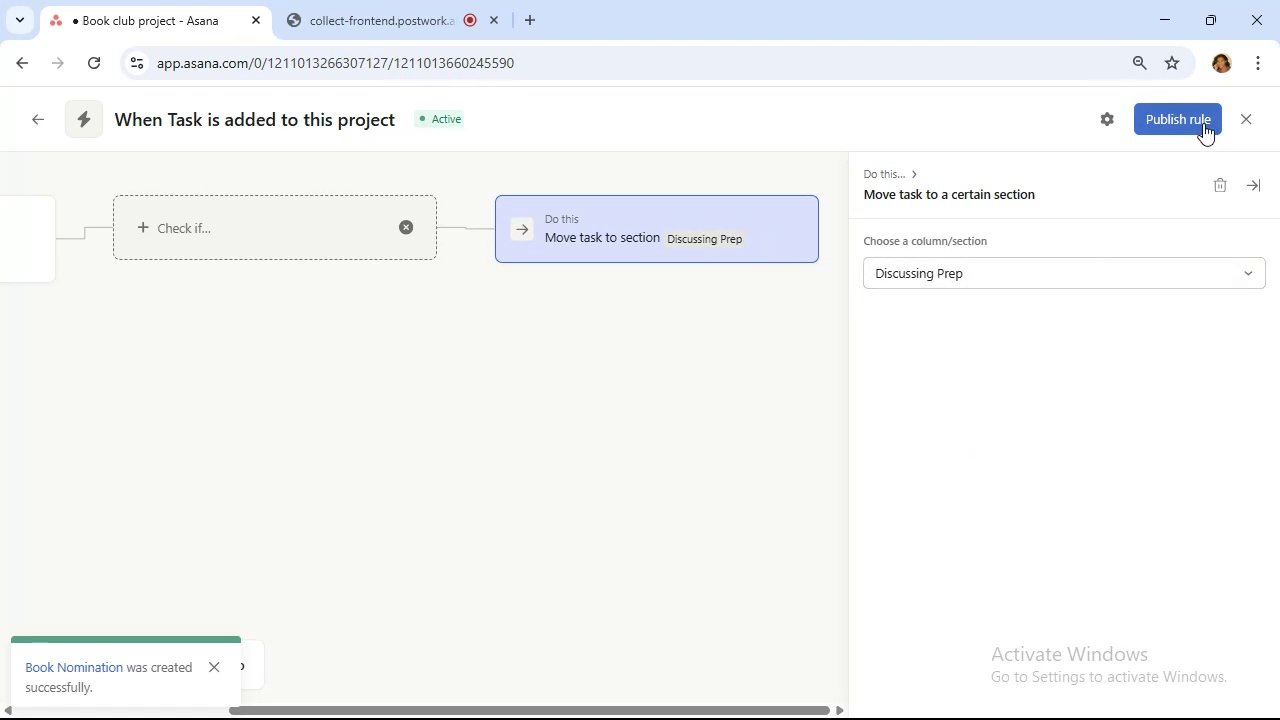 
wait(6.03)
 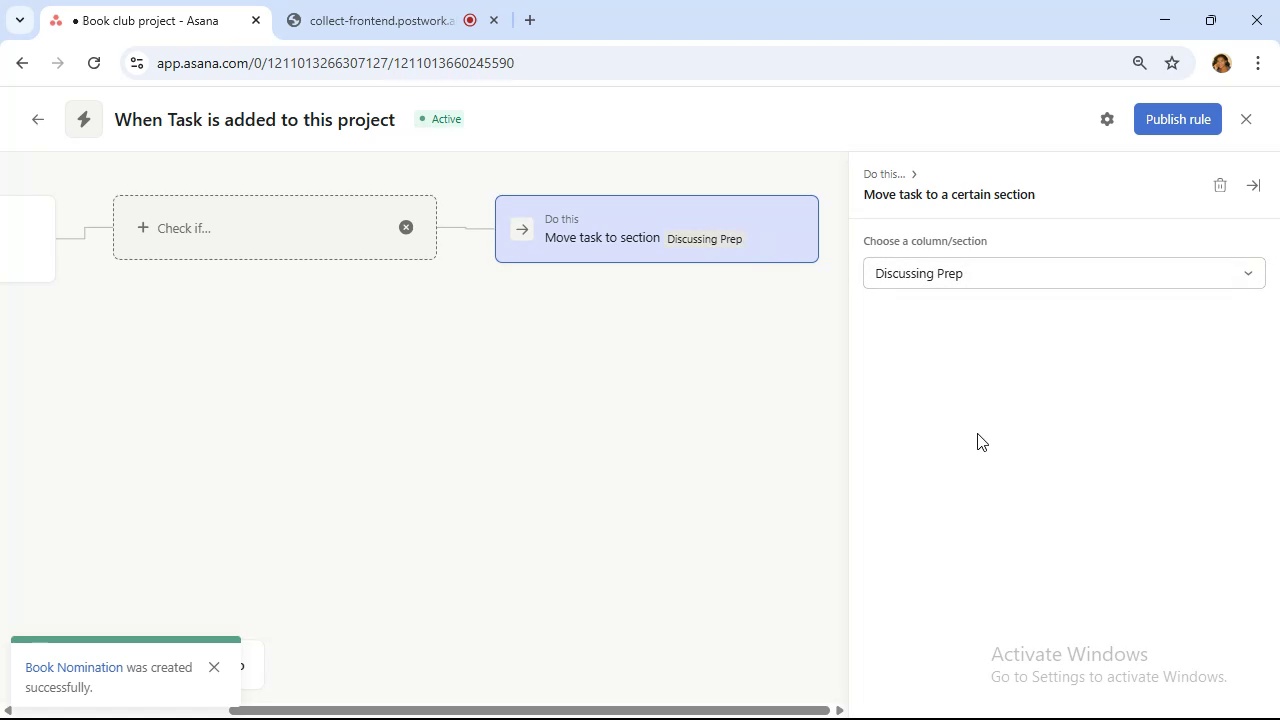 
left_click([1176, 112])
 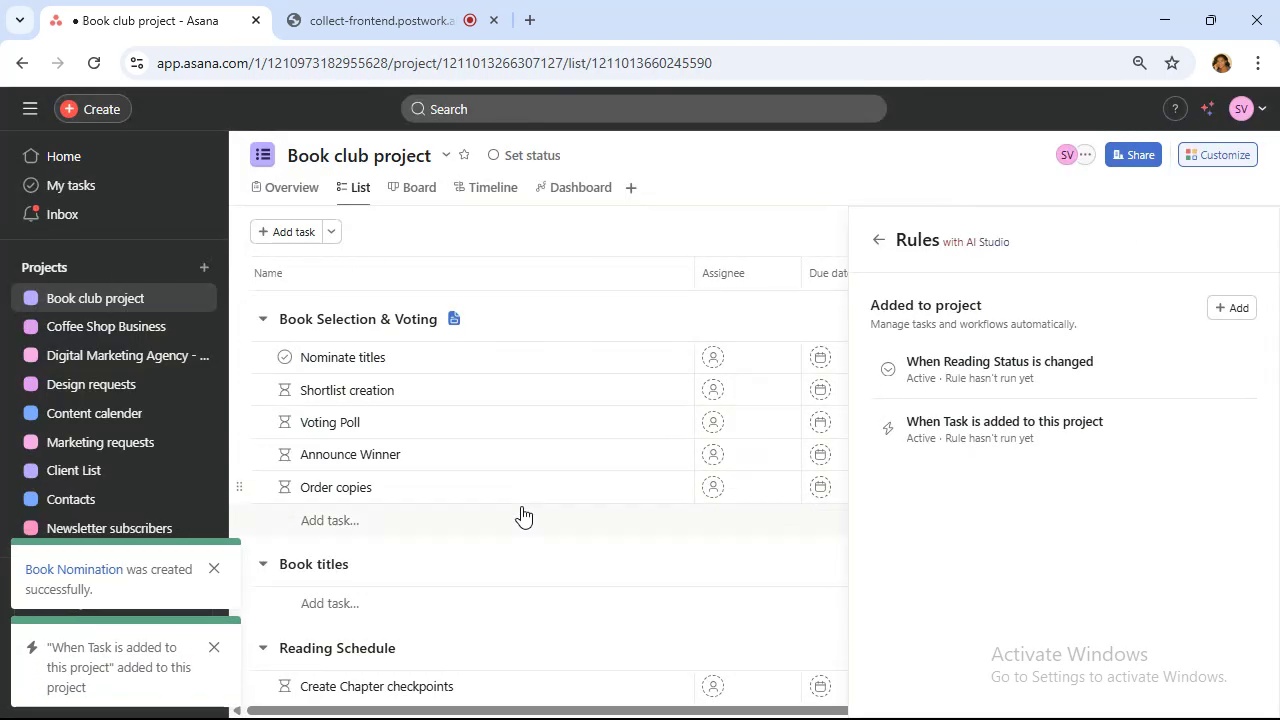 
scroll: coordinate [557, 497], scroll_direction: down, amount: 1.0
 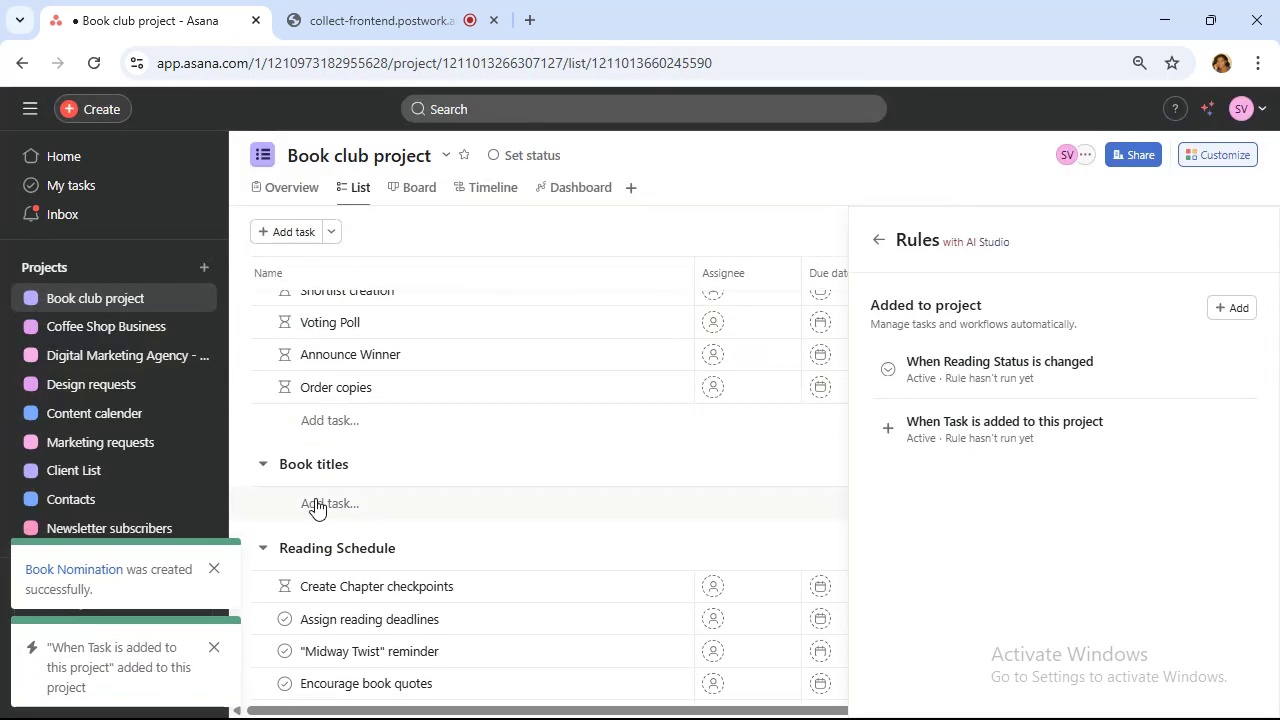 
left_click([331, 501])
 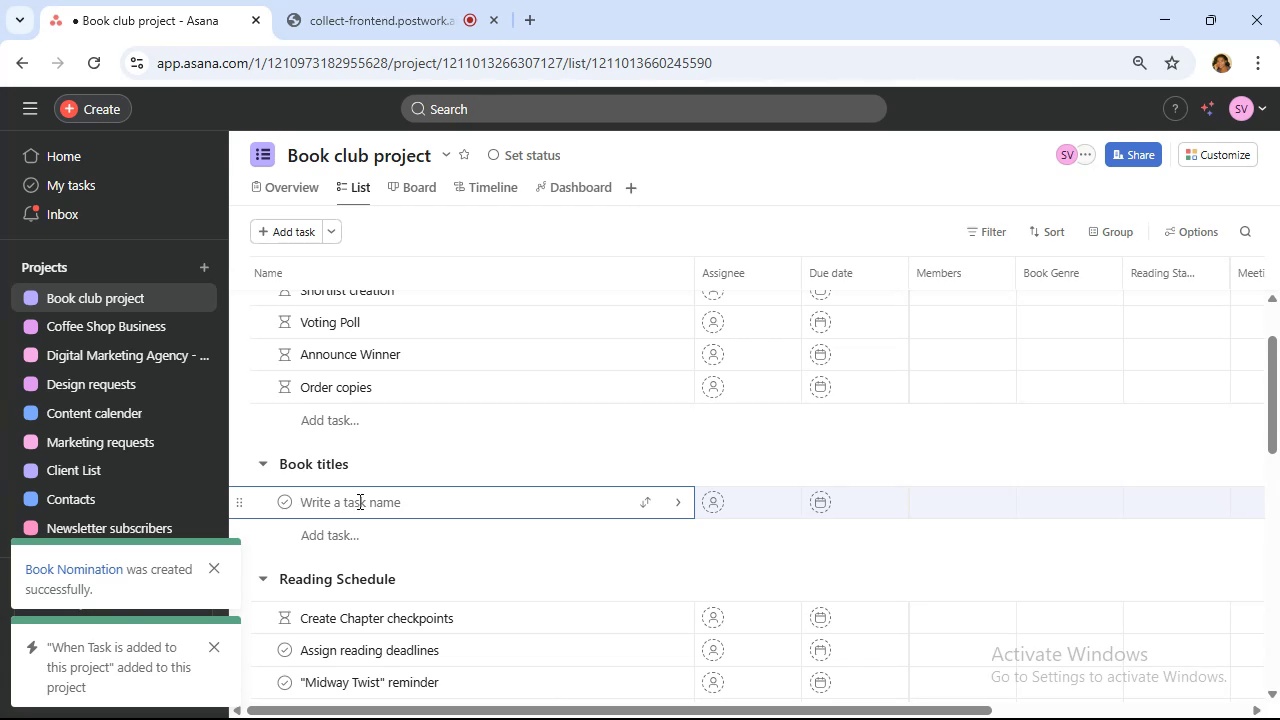 
right_click([359, 501])
 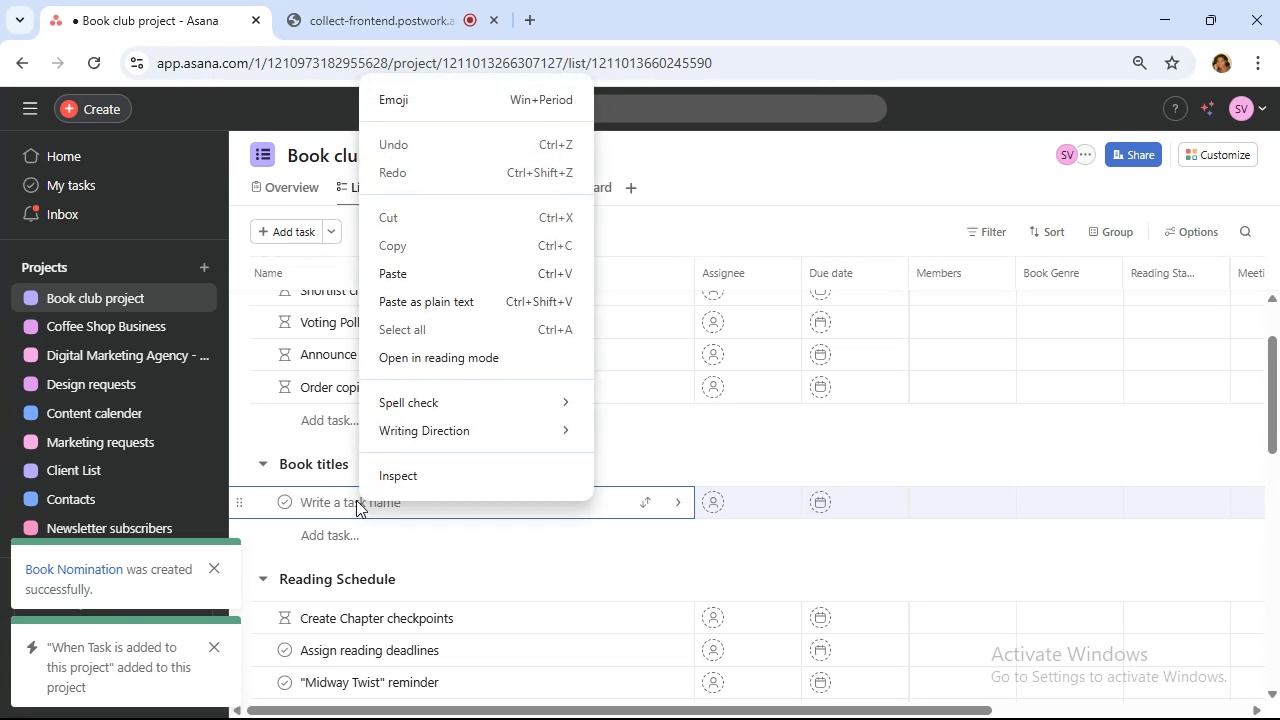 
left_click([347, 499])
 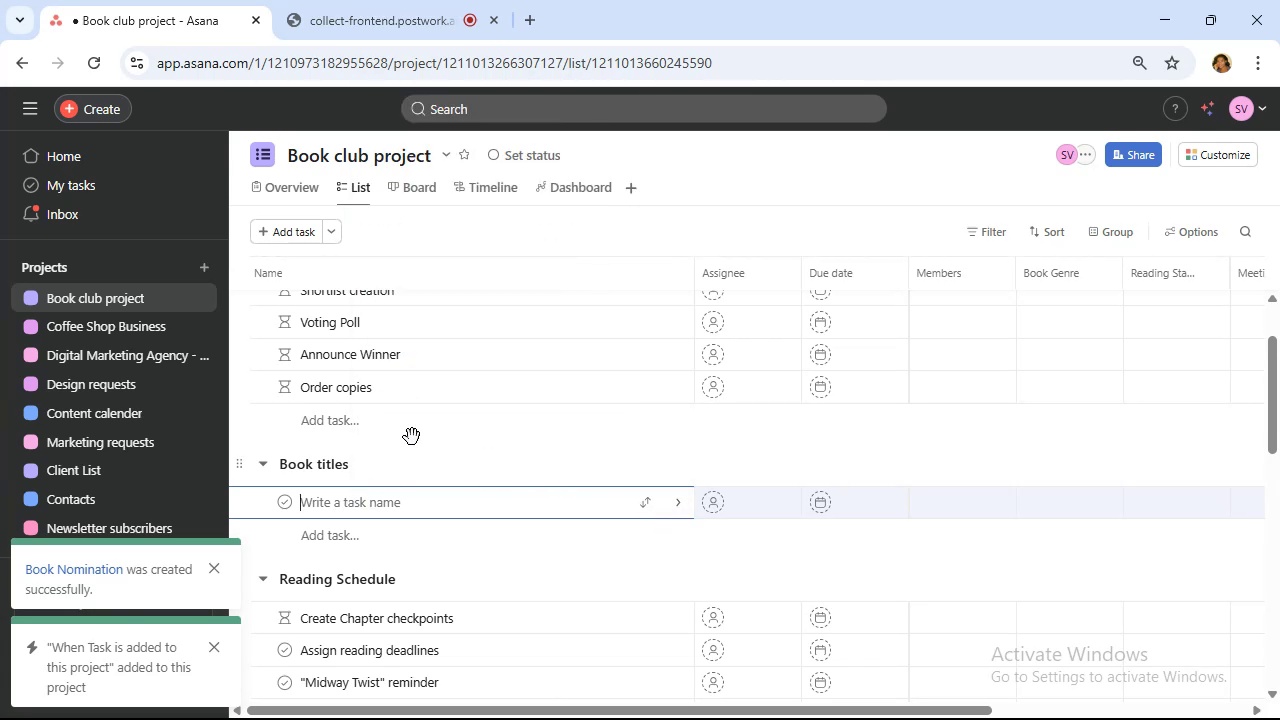 
wait(7.65)
 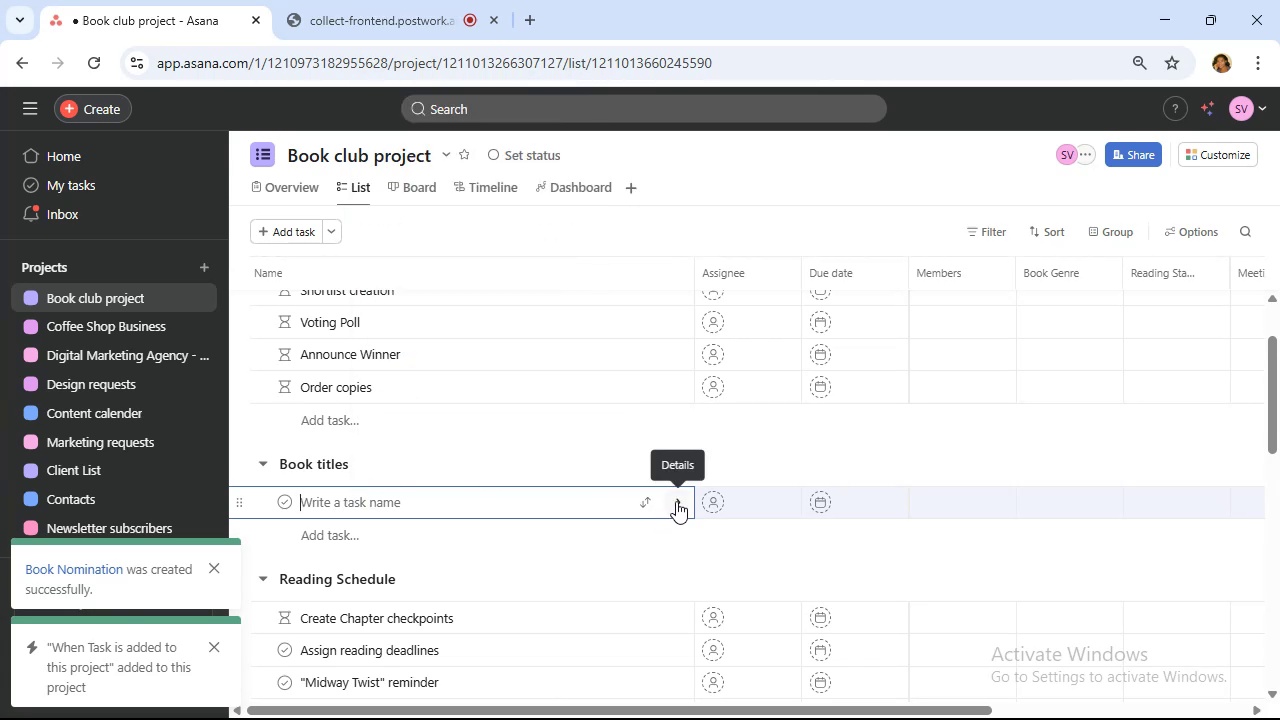 
left_click([331, 229])
 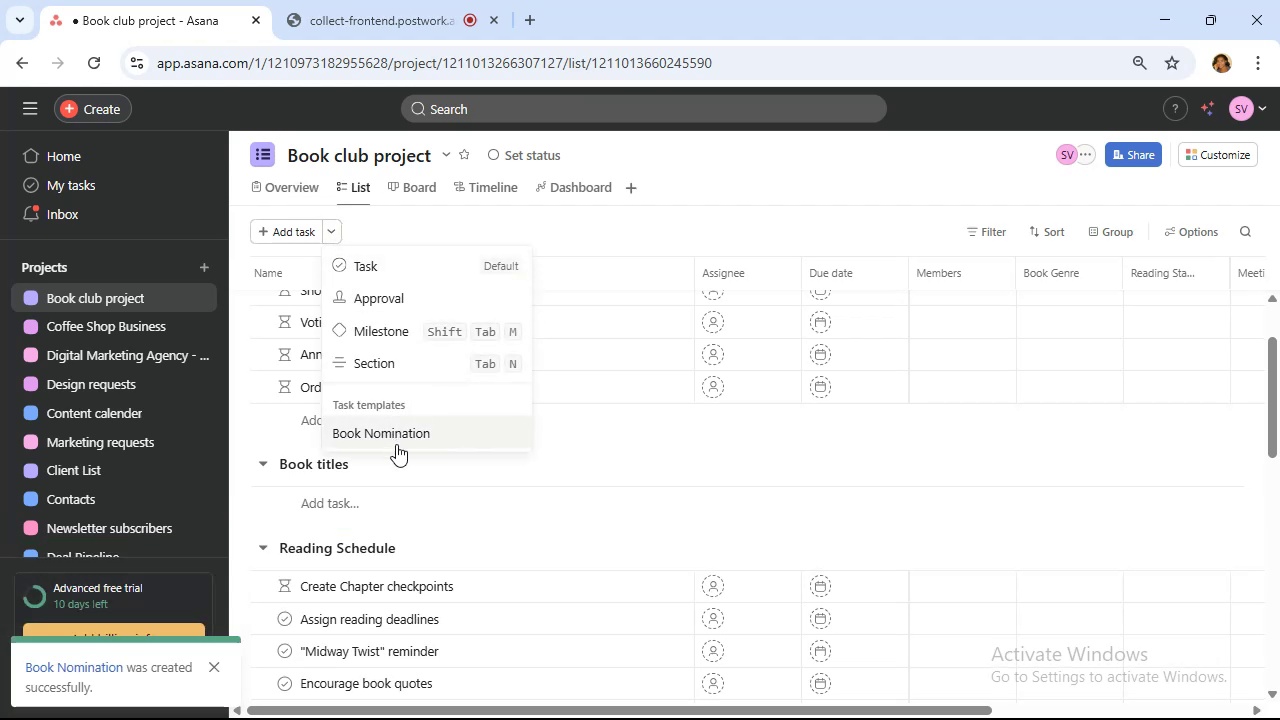 
left_click([401, 432])
 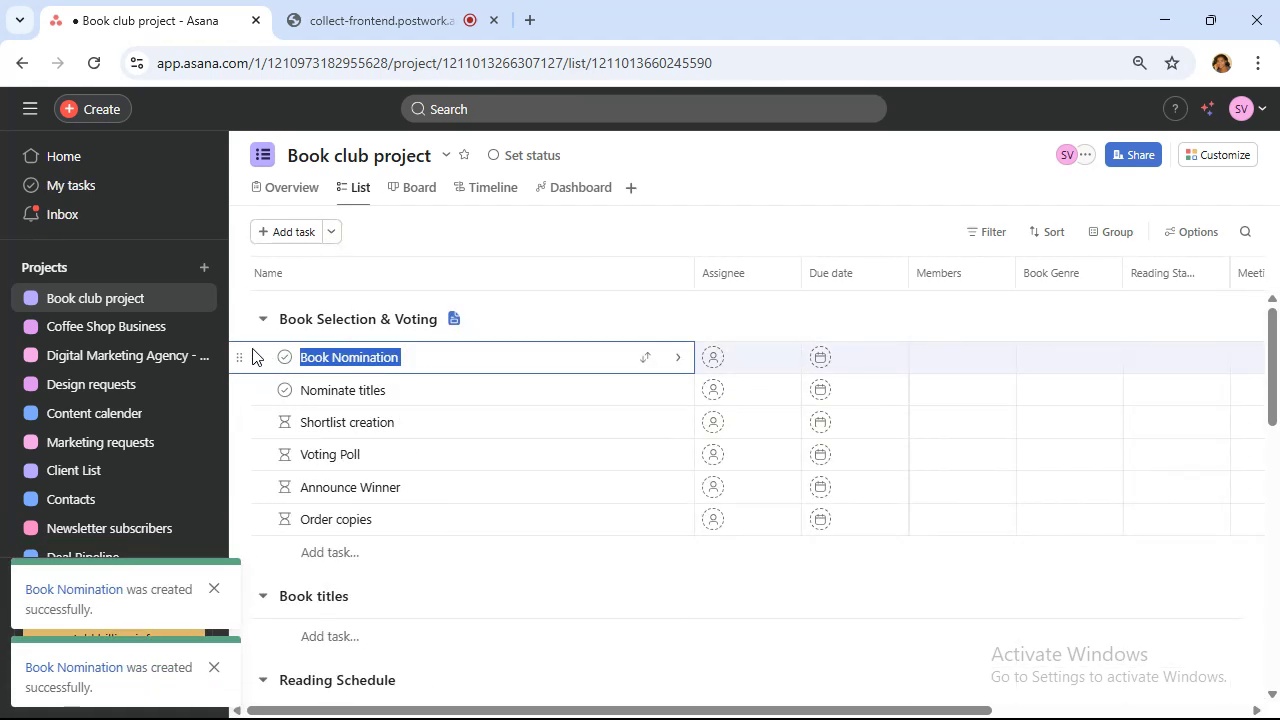 
left_click_drag(start_coordinate=[243, 357], to_coordinate=[270, 625])
 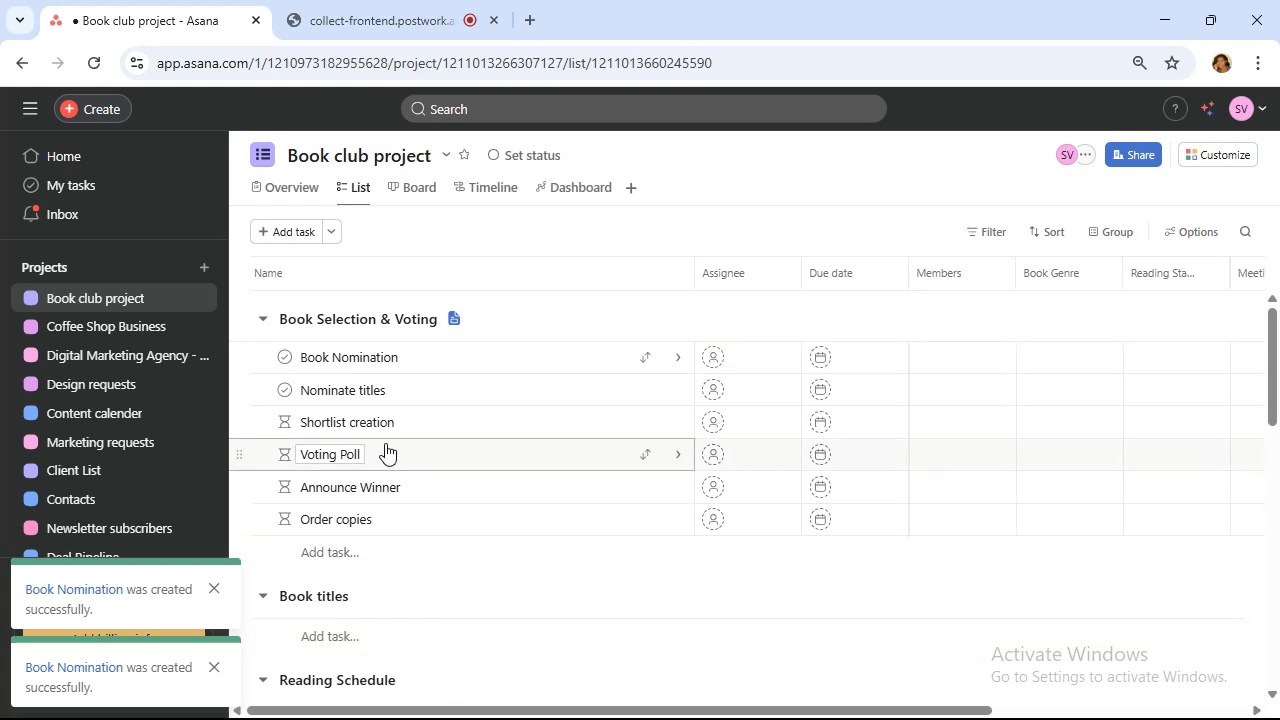 
scroll: coordinate [385, 443], scroll_direction: down, amount: 1.0
 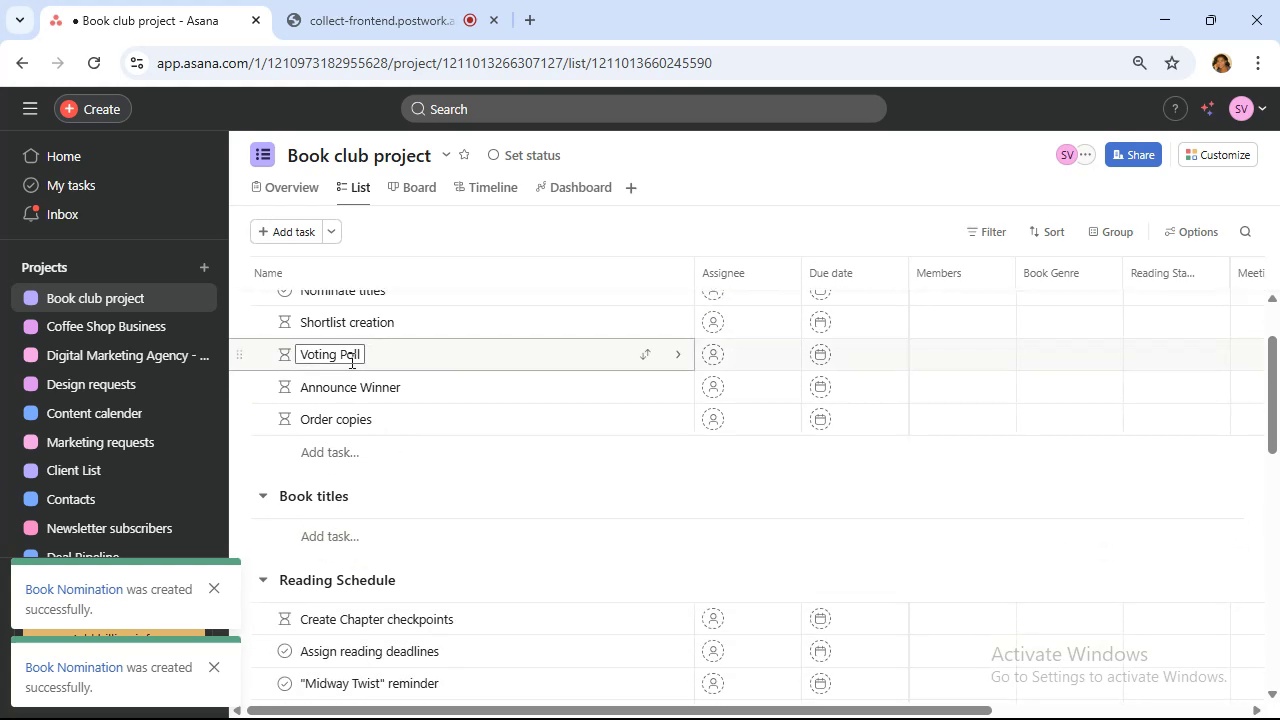 
scroll: coordinate [350, 360], scroll_direction: up, amount: 1.0
 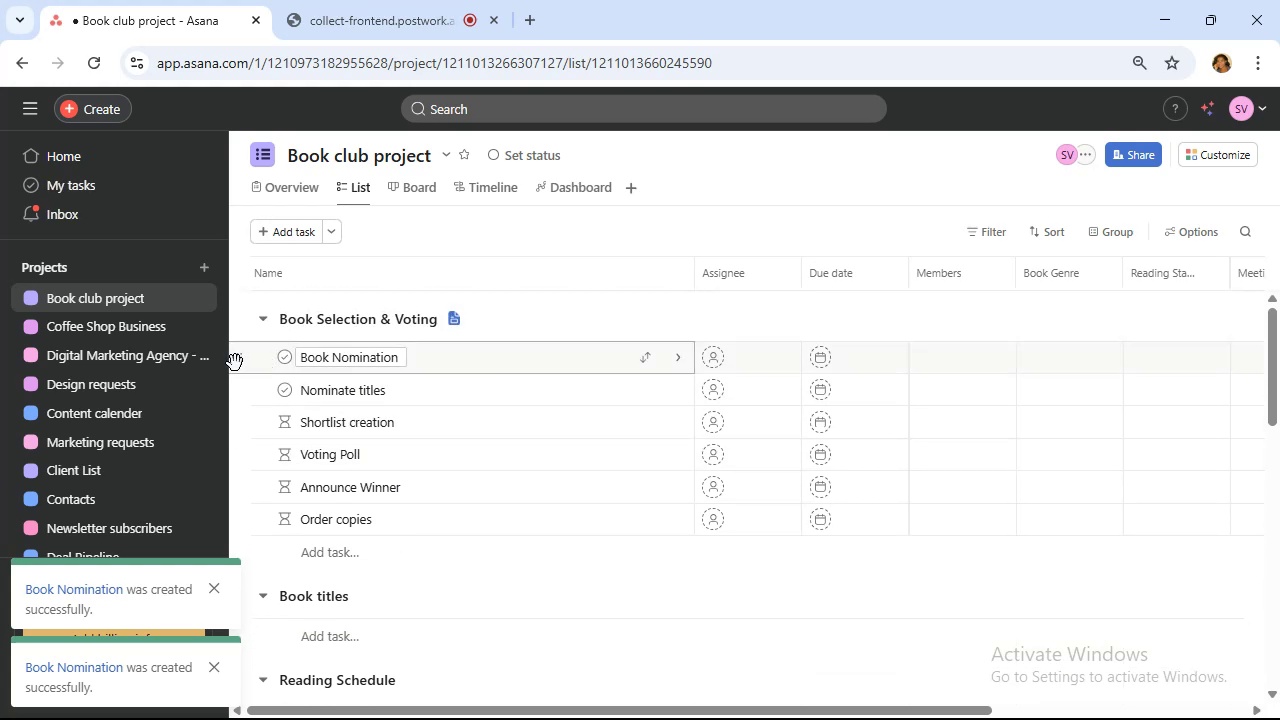 
left_click_drag(start_coordinate=[240, 363], to_coordinate=[328, 583])
 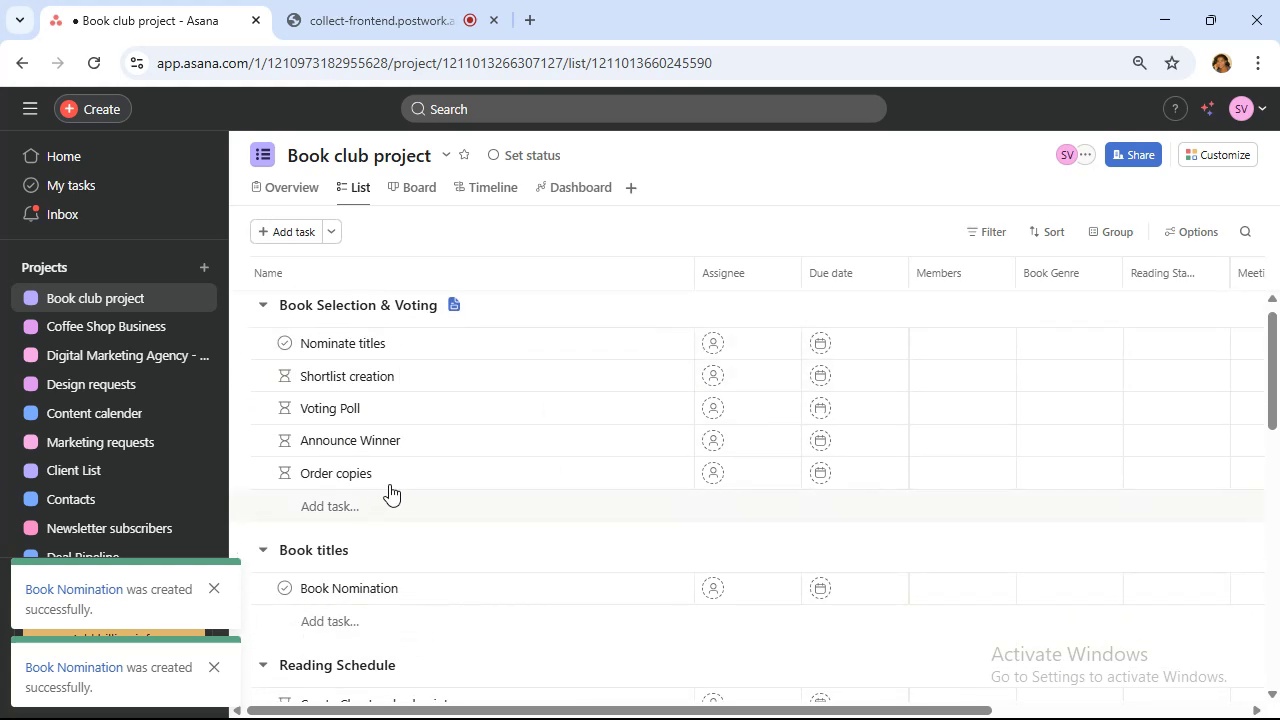 
scroll: coordinate [404, 460], scroll_direction: down, amount: 1.0
 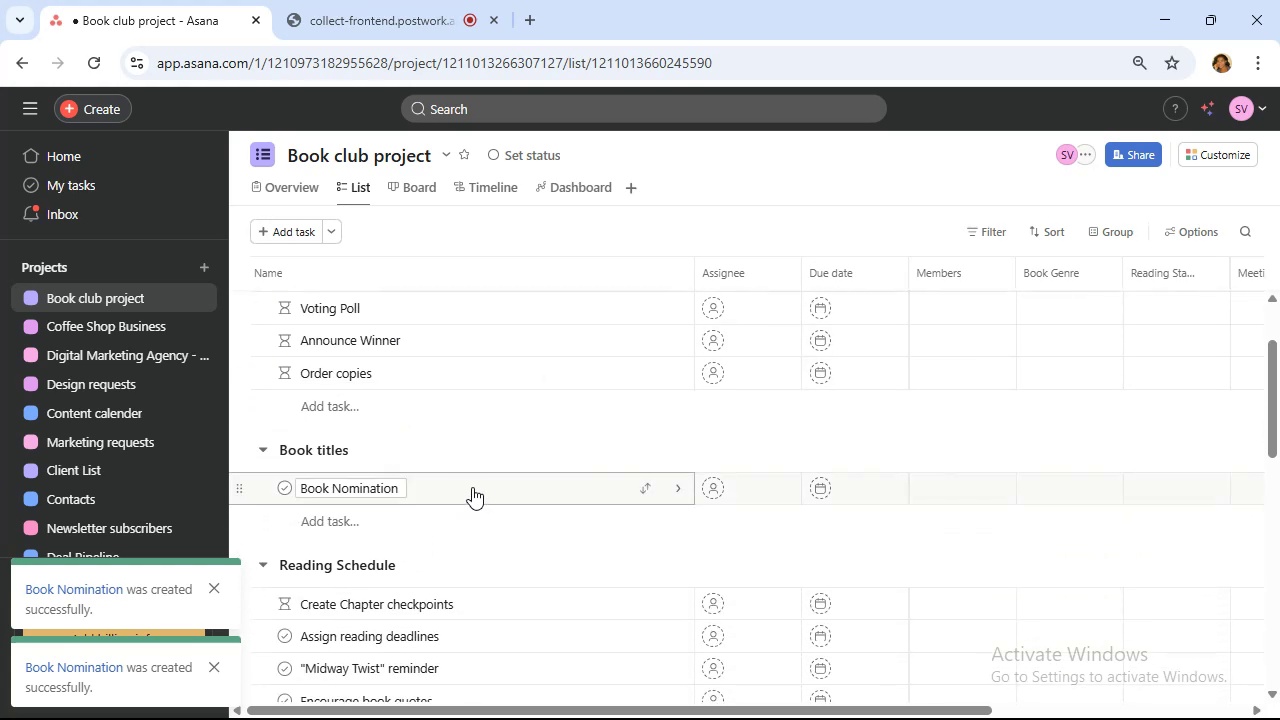 
left_click([478, 486])
 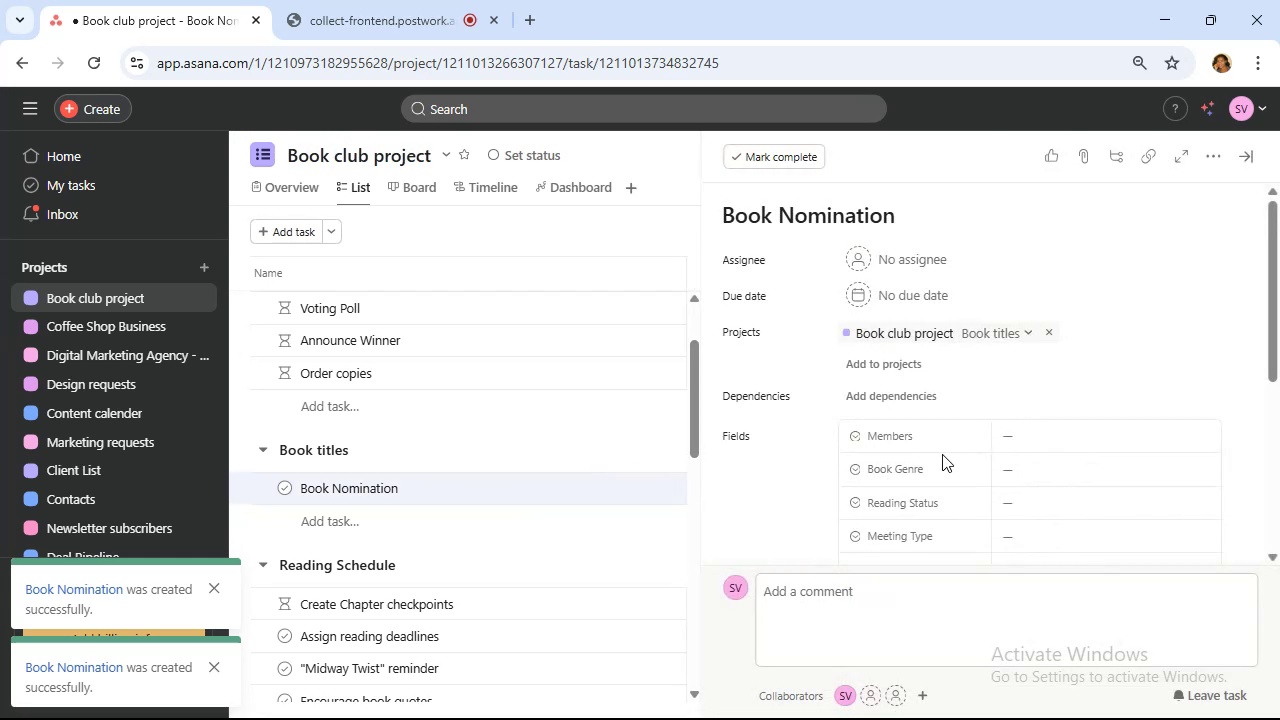 
scroll: coordinate [1059, 378], scroll_direction: down, amount: 2.0
 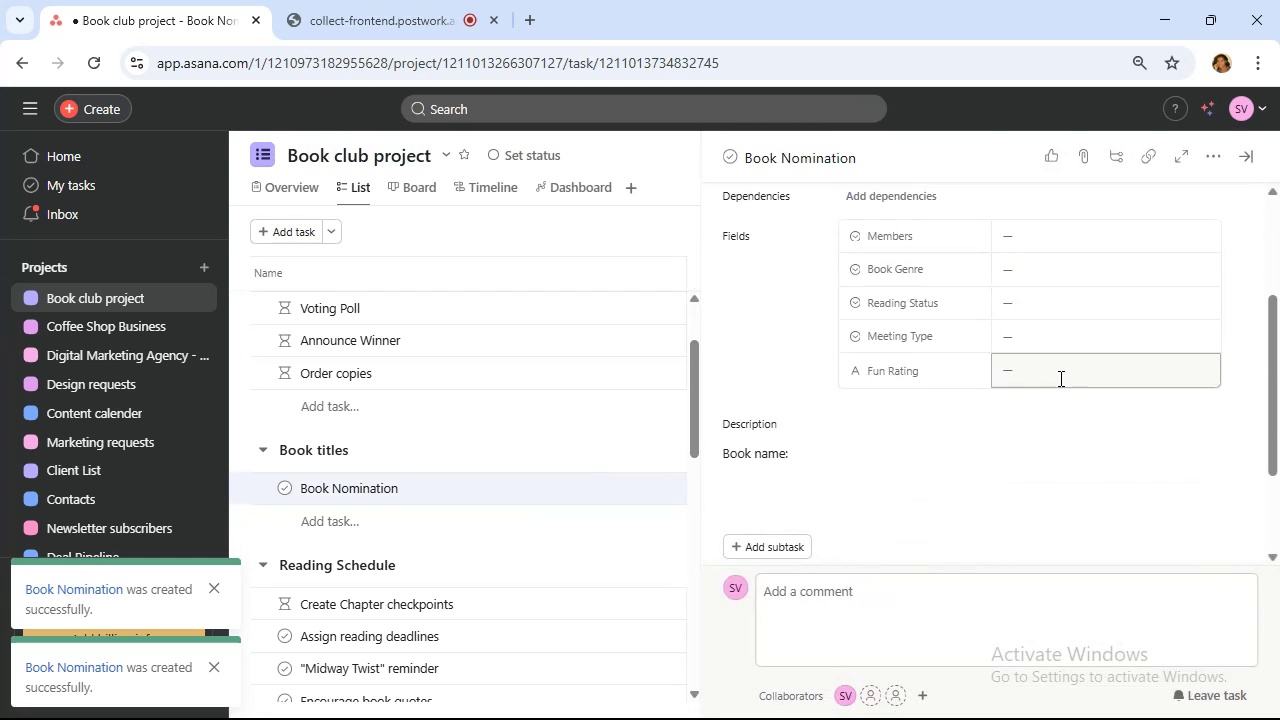 
scroll: coordinate [513, 377], scroll_direction: up, amount: 9.0
 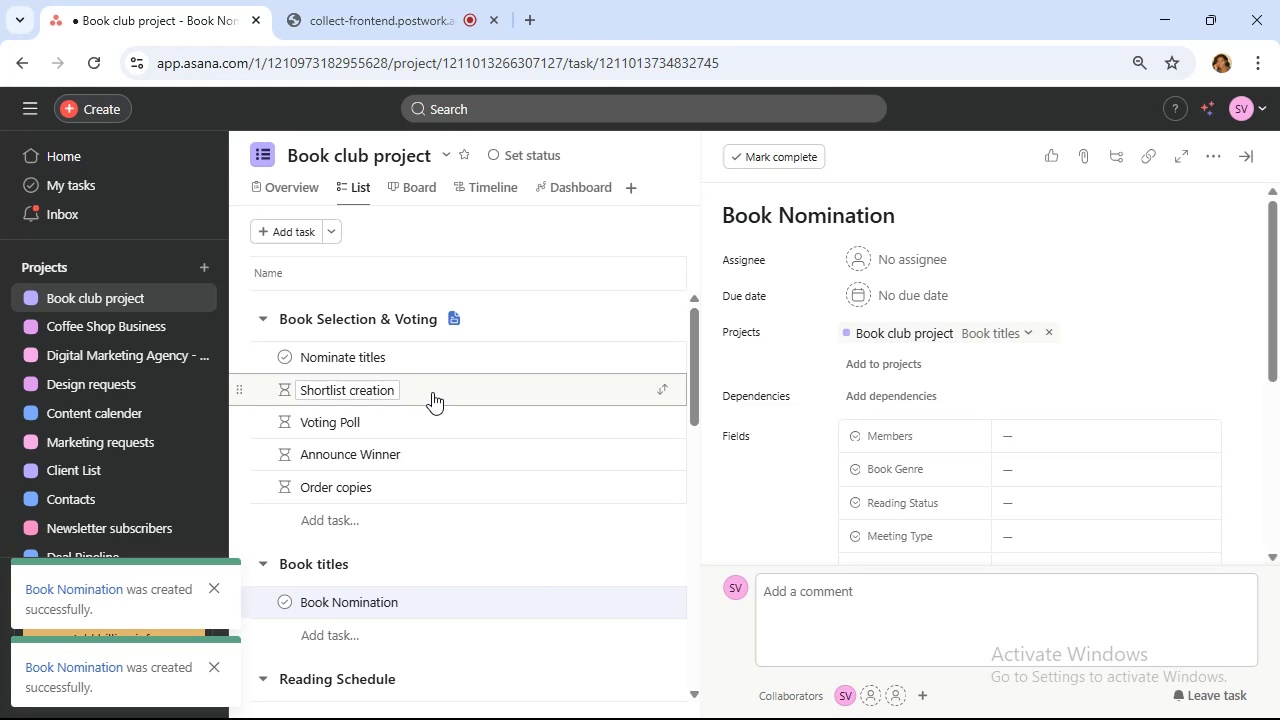 
wait(9.43)
 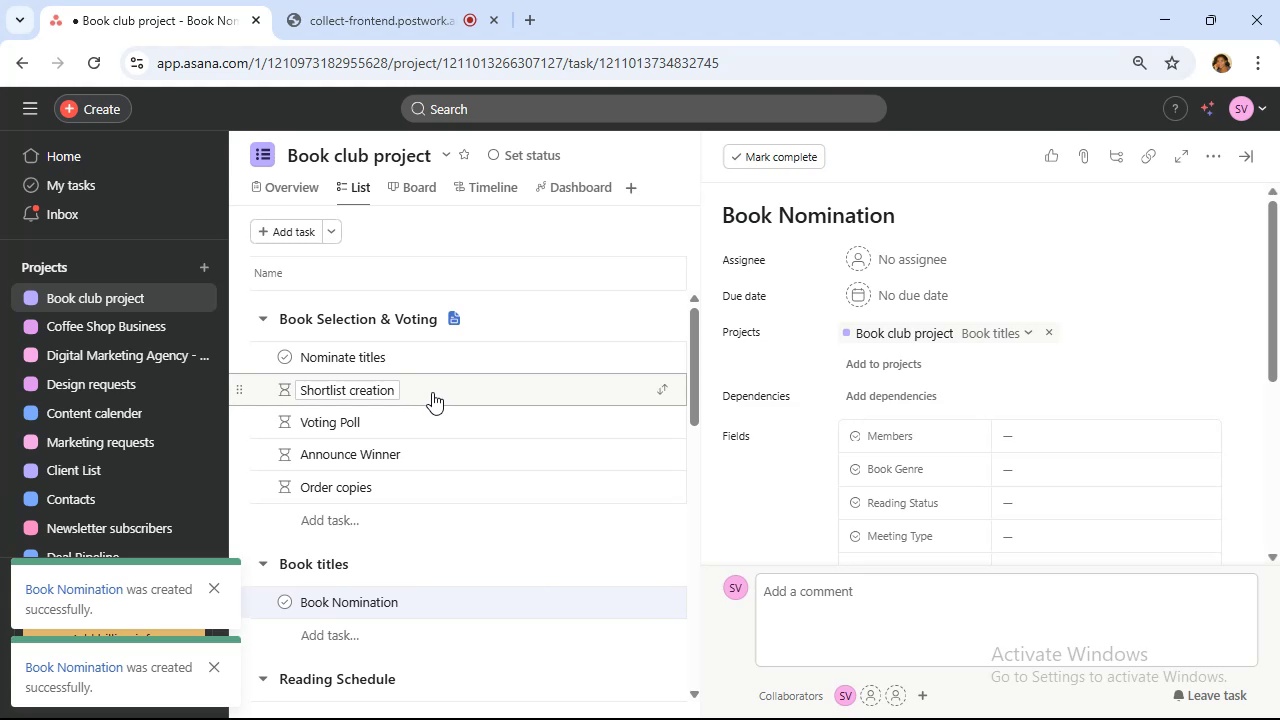 
left_click([460, 379])
 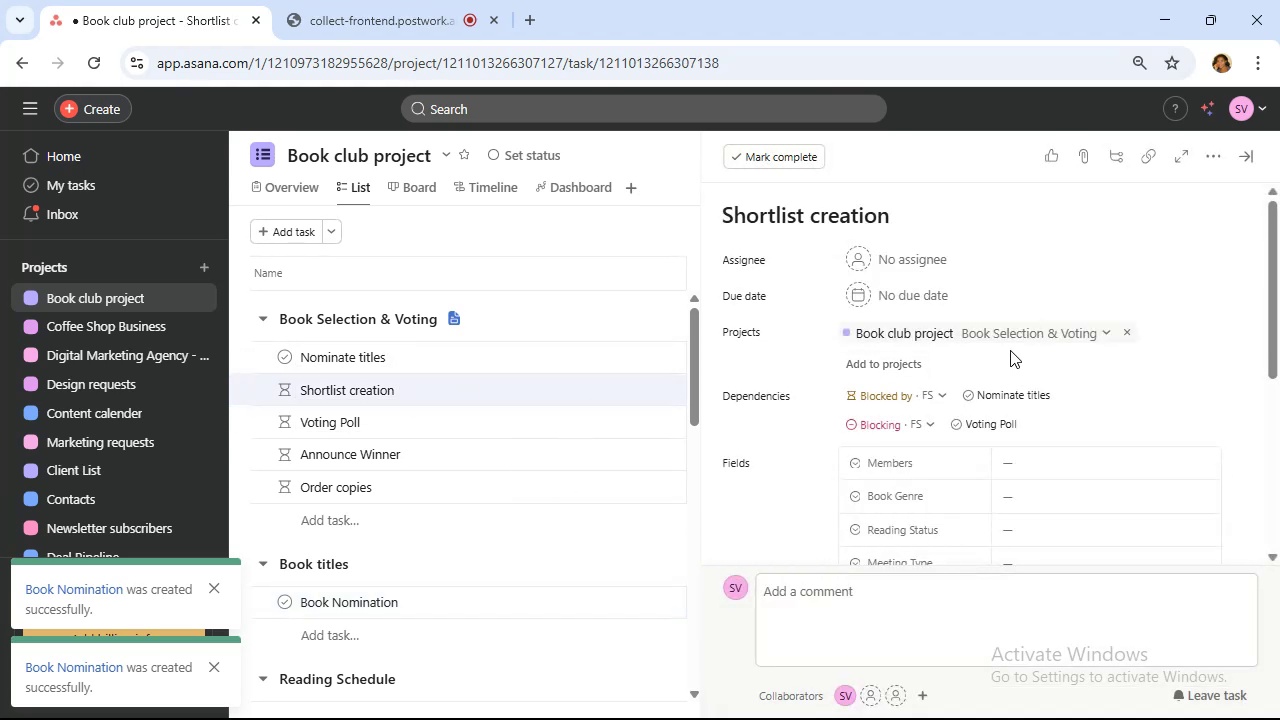 
scroll: coordinate [1030, 289], scroll_direction: down, amount: 4.0
 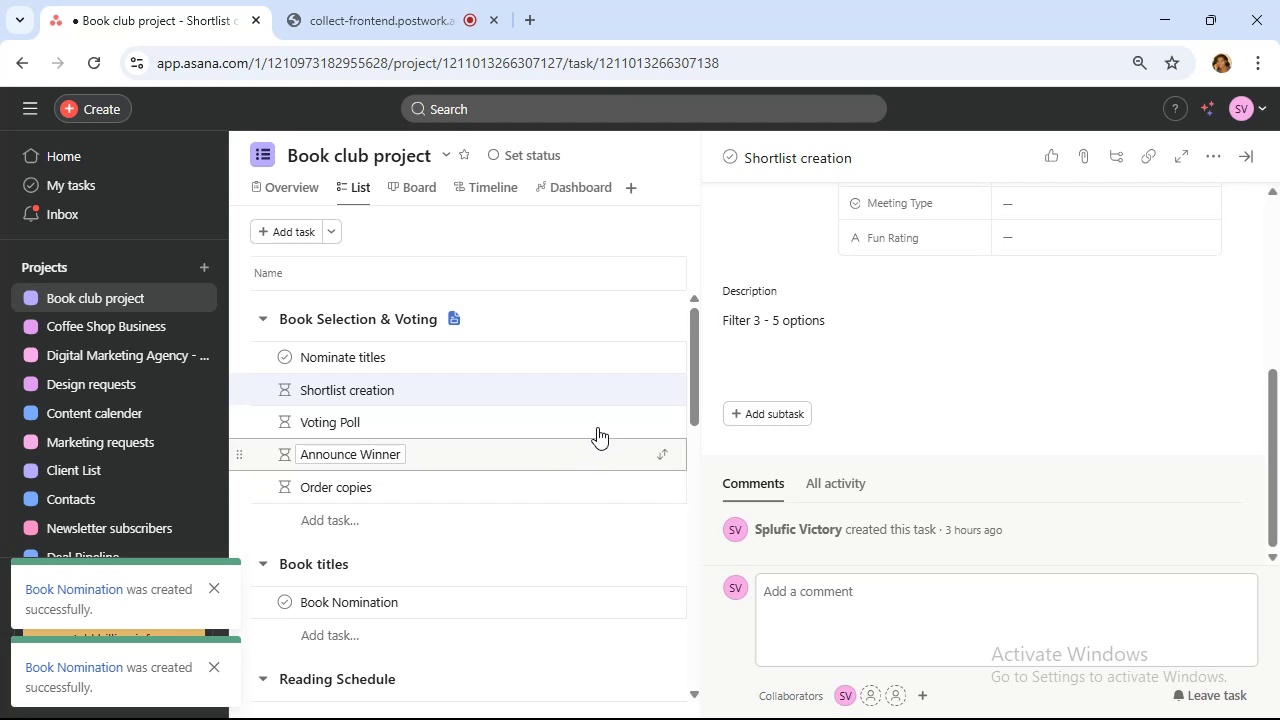 
wait(46.18)
 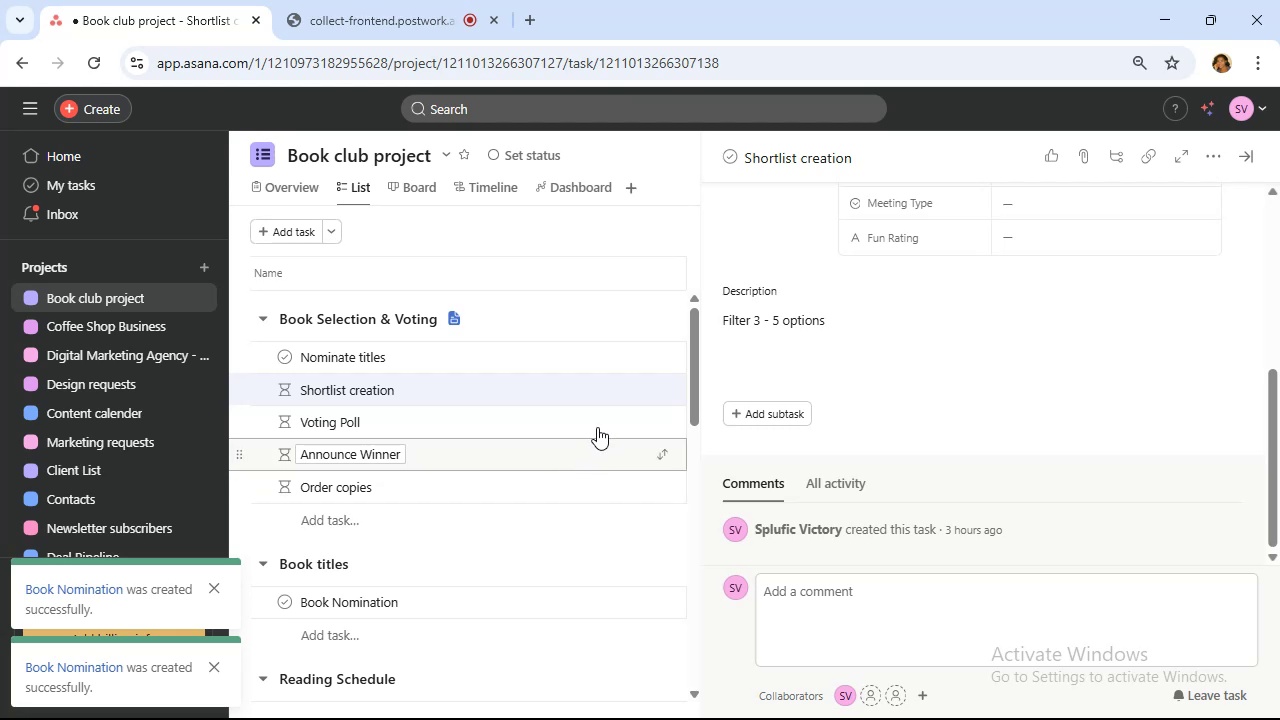 
scroll: coordinate [1031, 338], scroll_direction: up, amount: 3.0
 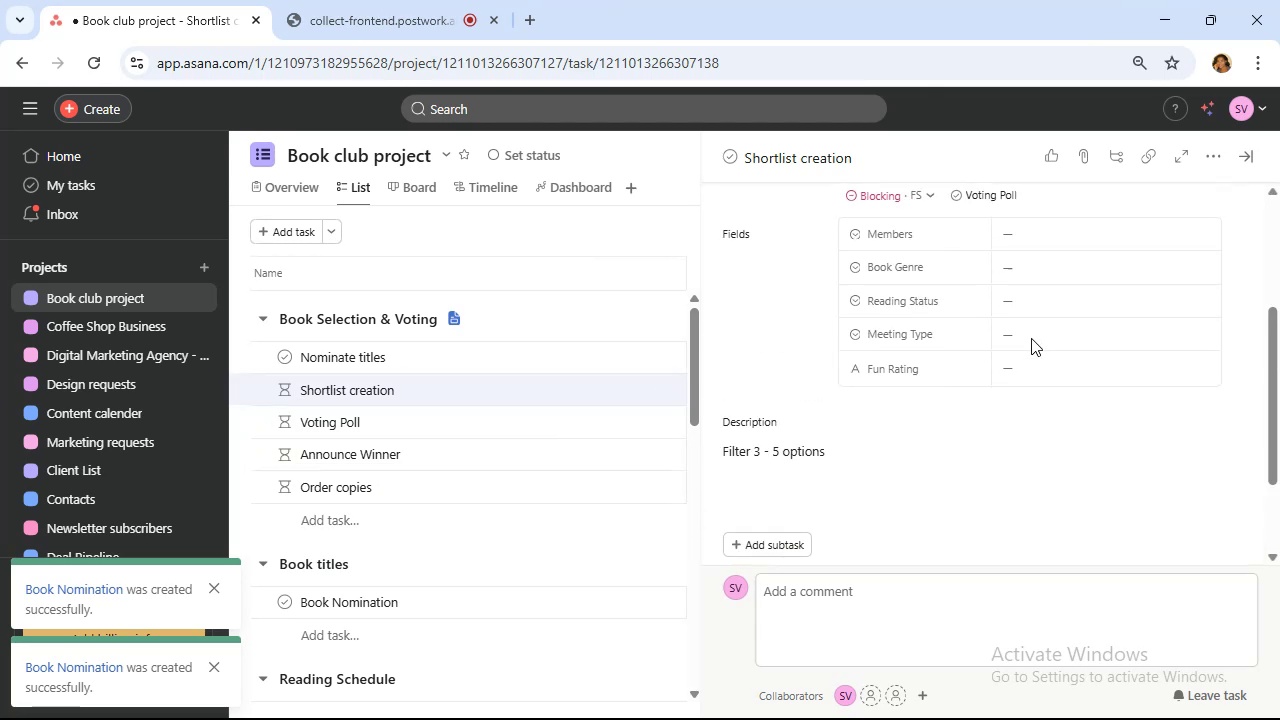 
mouse_move([1002, 324])
 